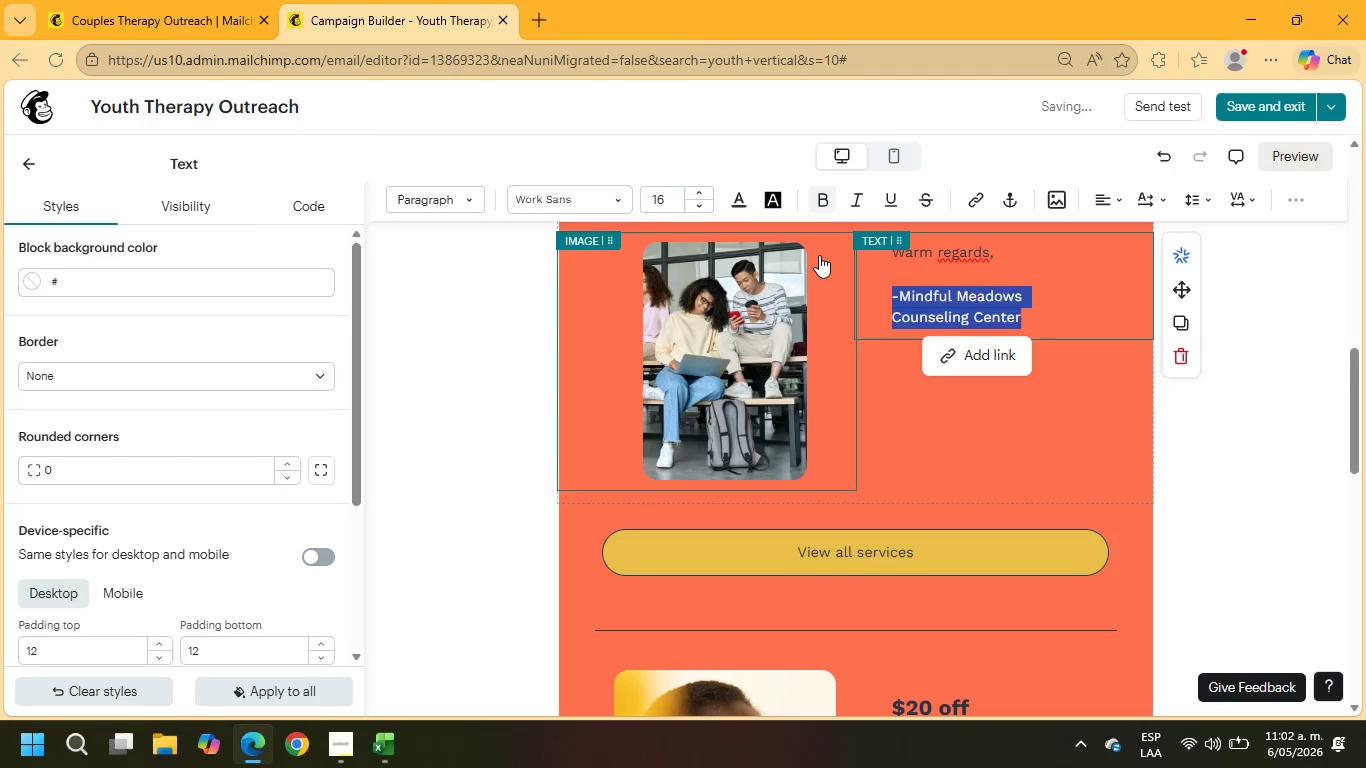 
scroll: coordinate [1055, 454], scroll_direction: up, amount: 2.0
 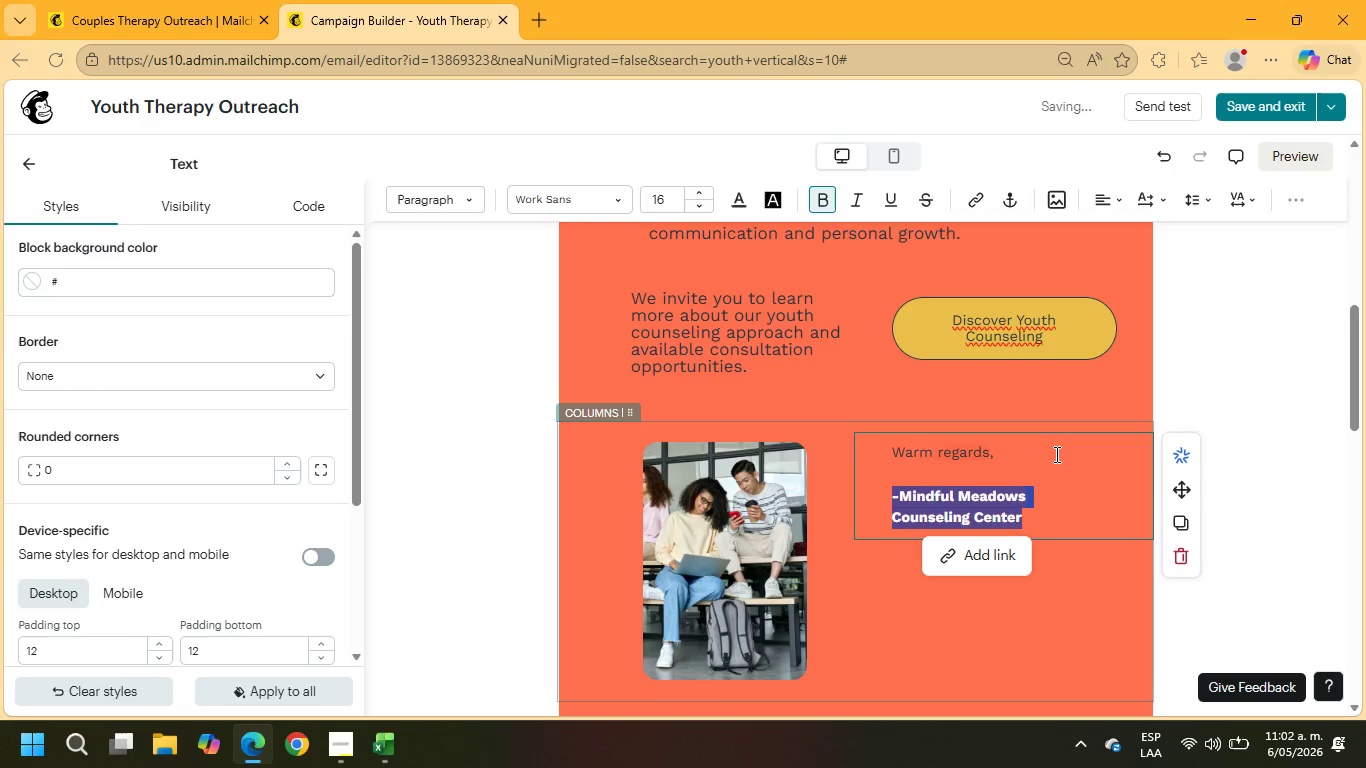 
scroll: coordinate [1055, 454], scroll_direction: down, amount: 3.0
 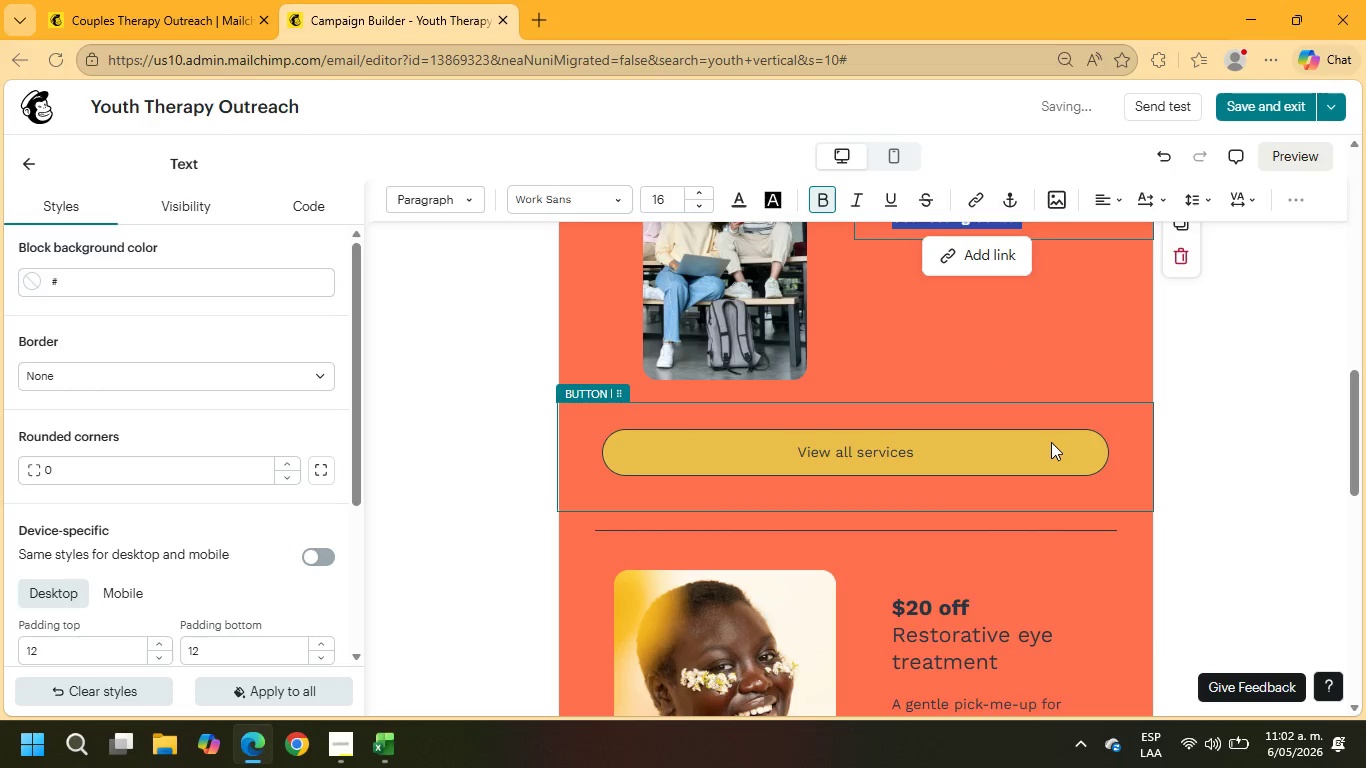 
left_click([1051, 442])
 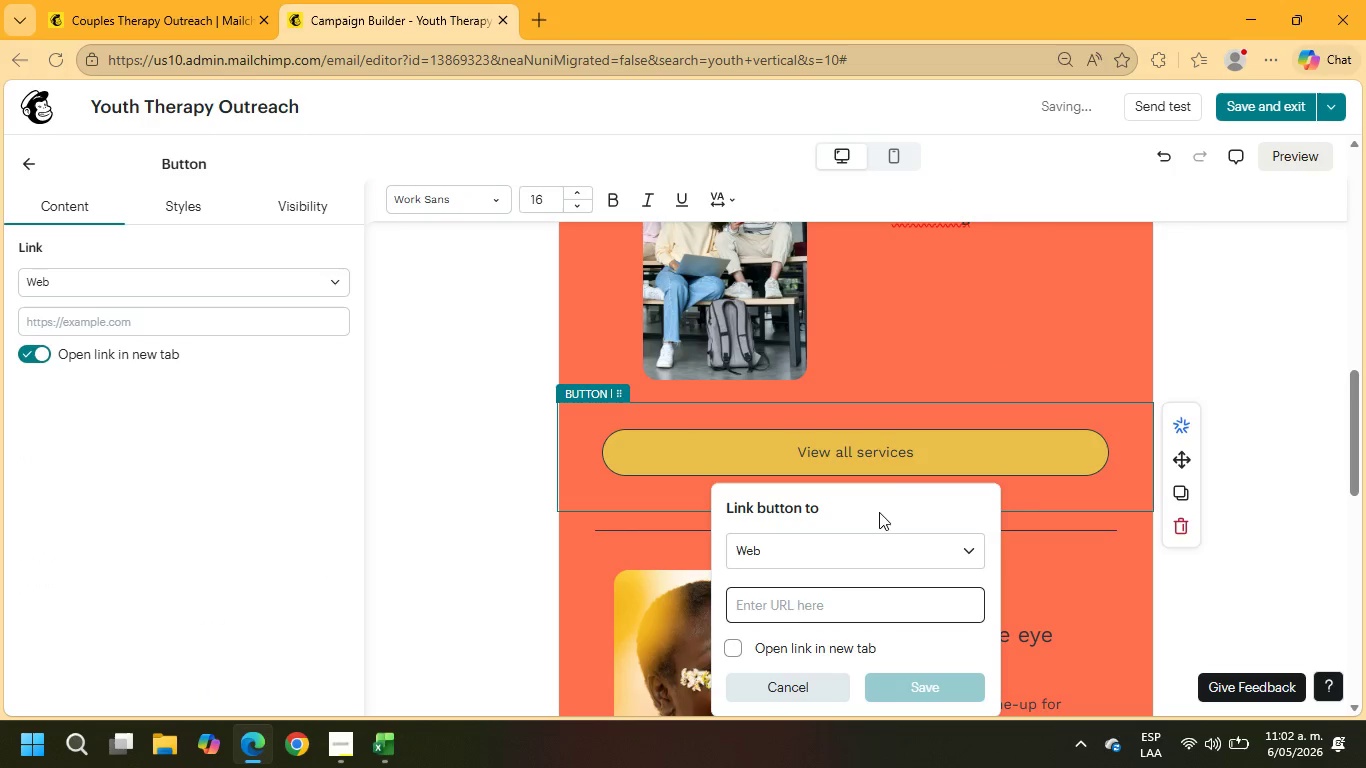 
left_click([854, 622])
 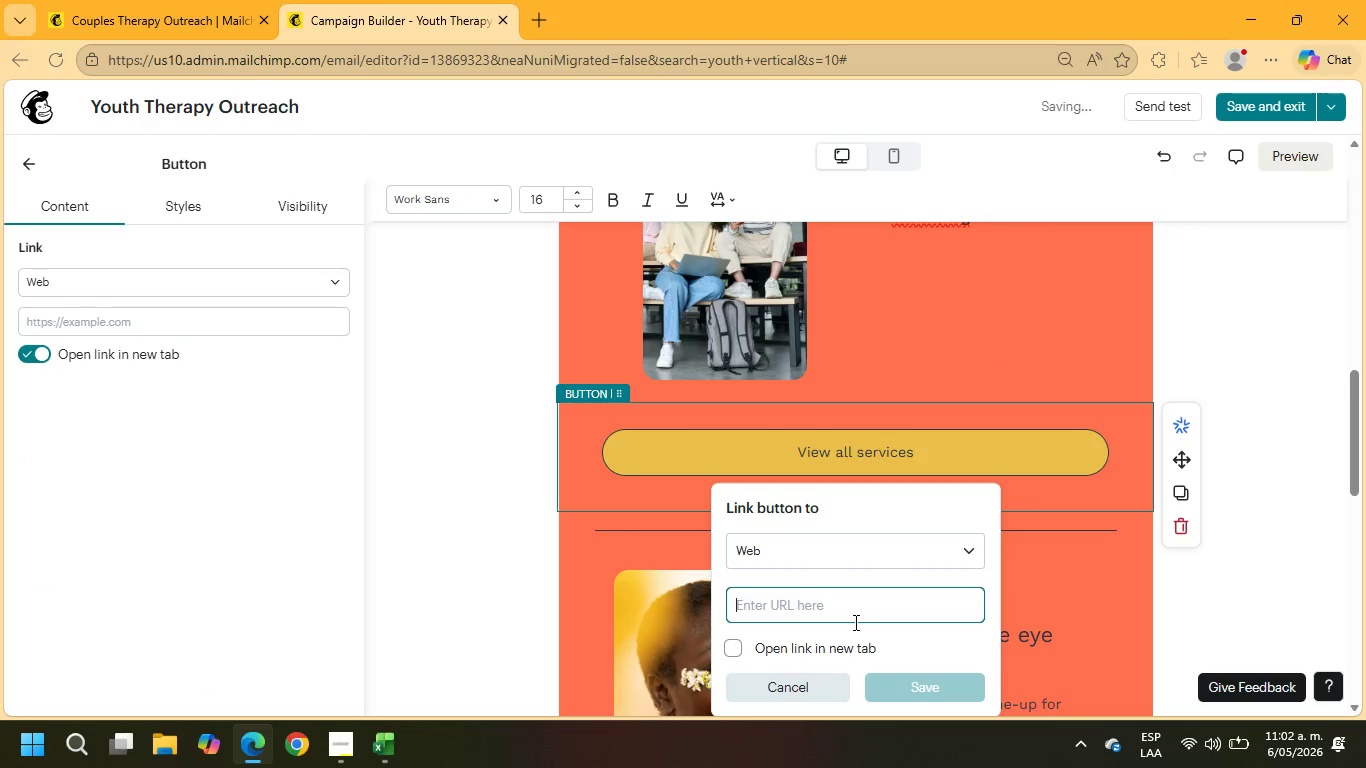 
type(example.com)
 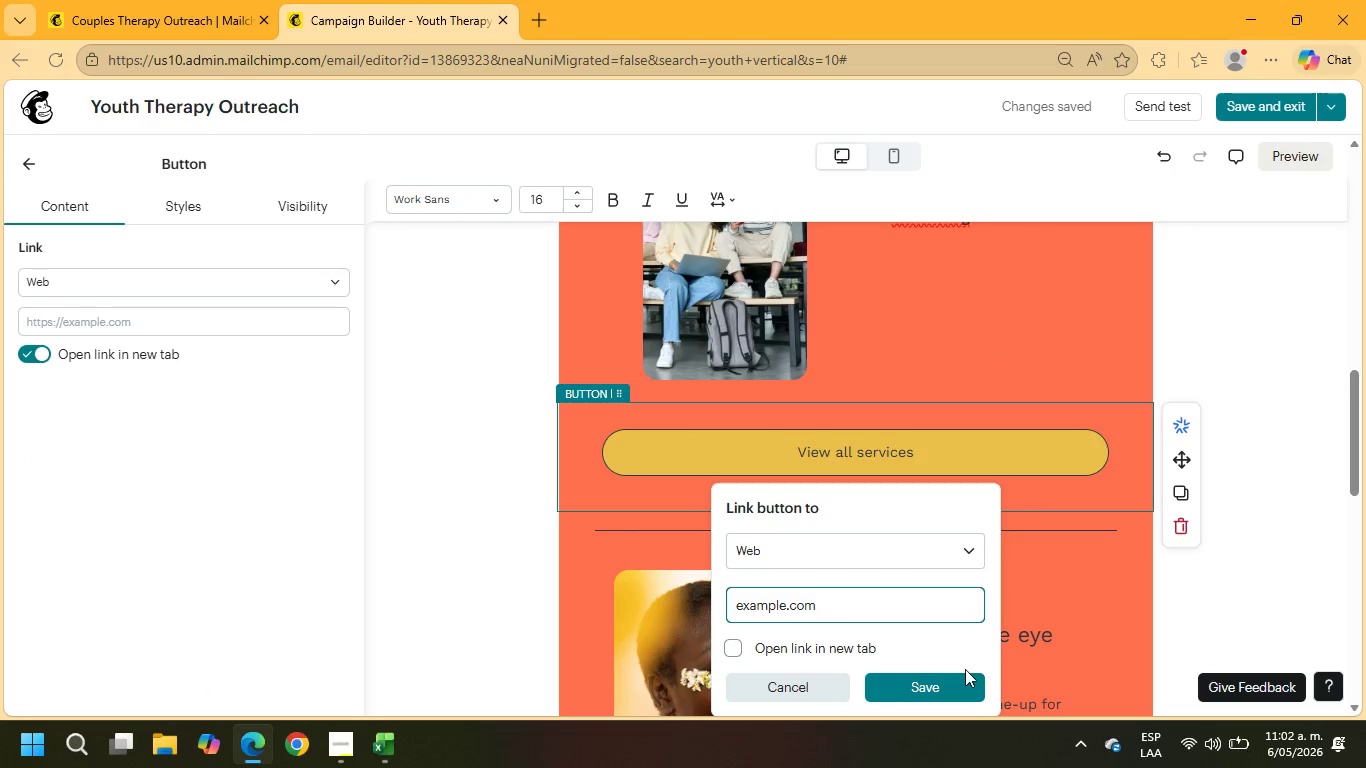 
left_click([965, 686])
 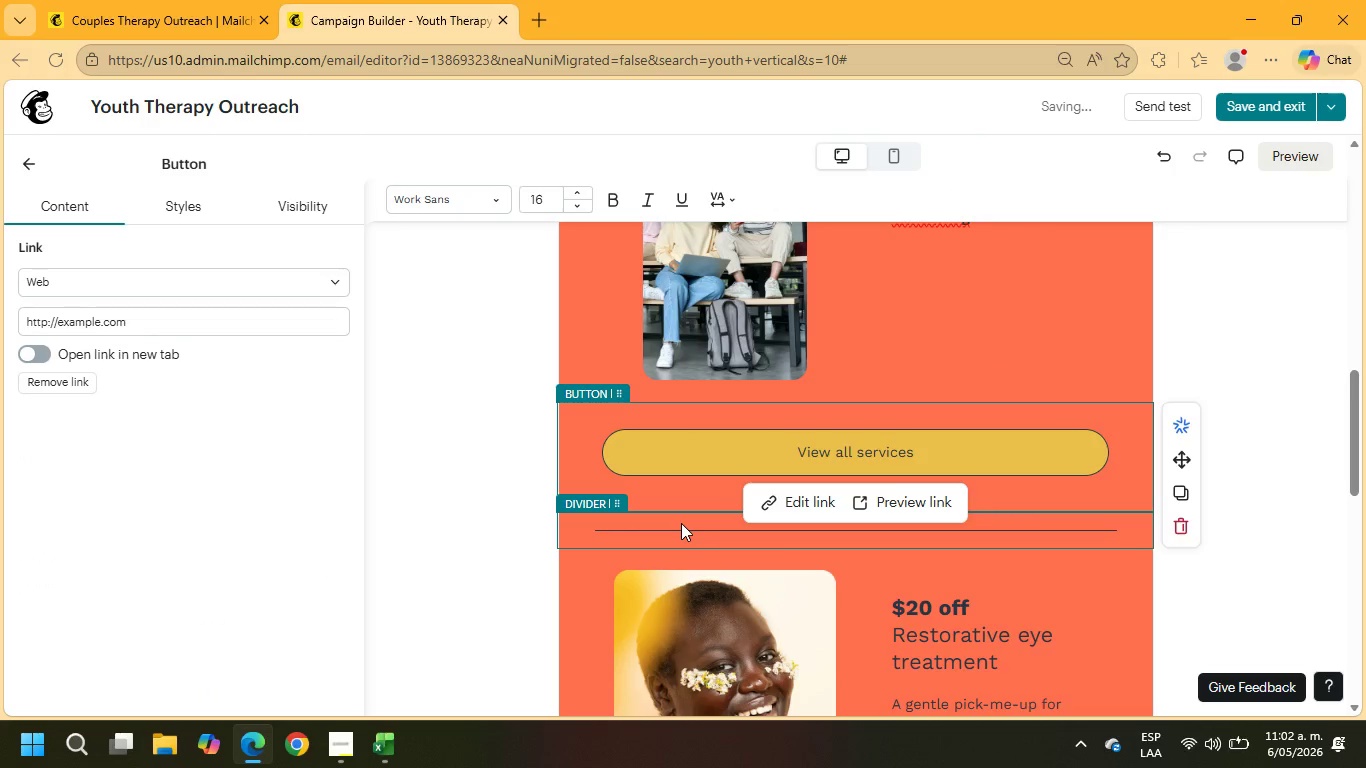 
left_click([681, 523])
 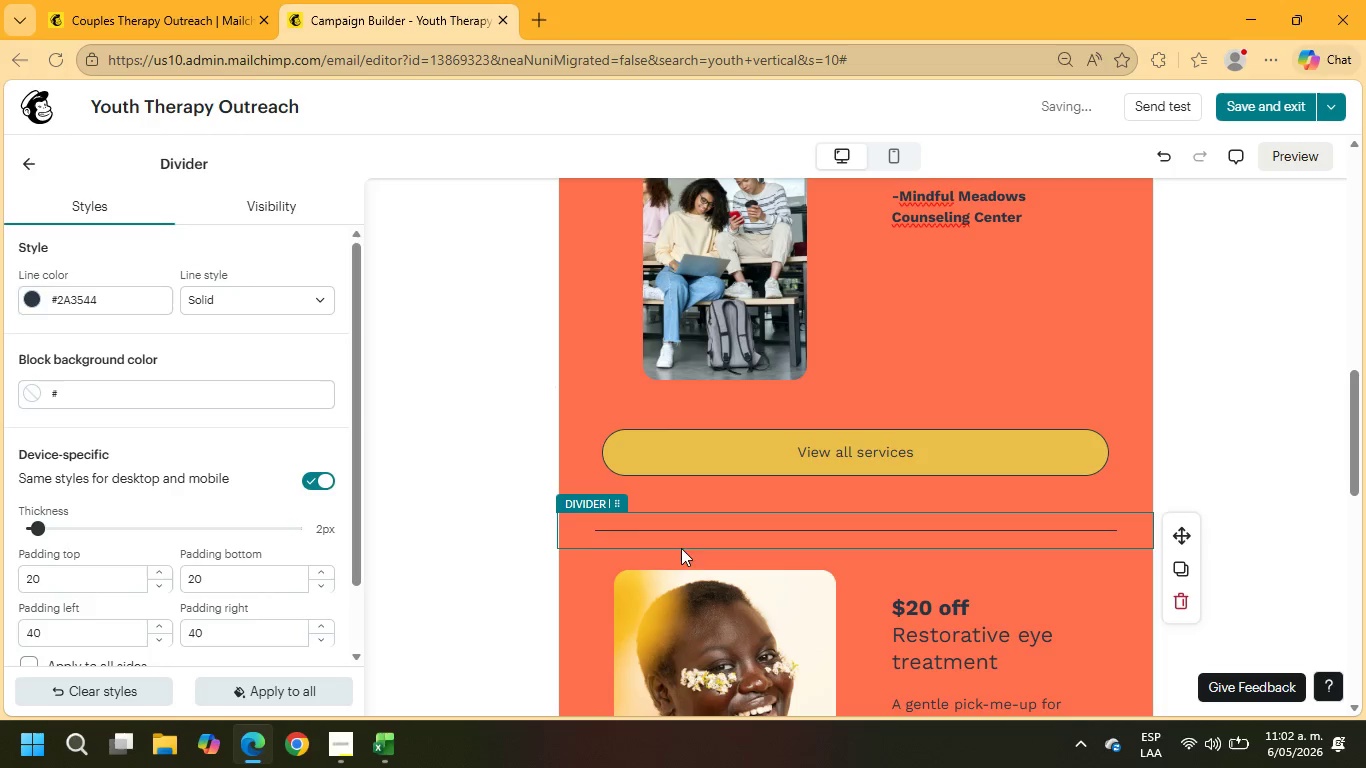 
left_click([681, 562])
 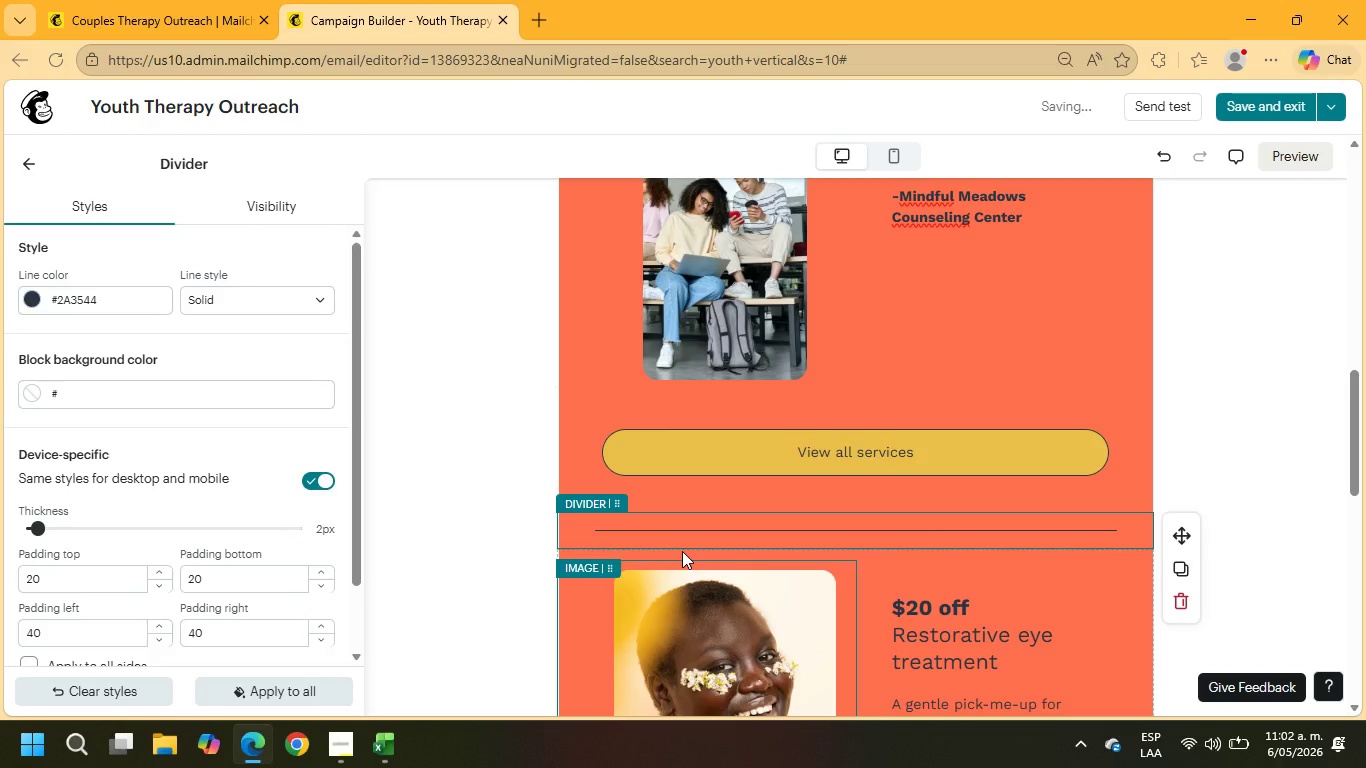 
left_click([682, 551])
 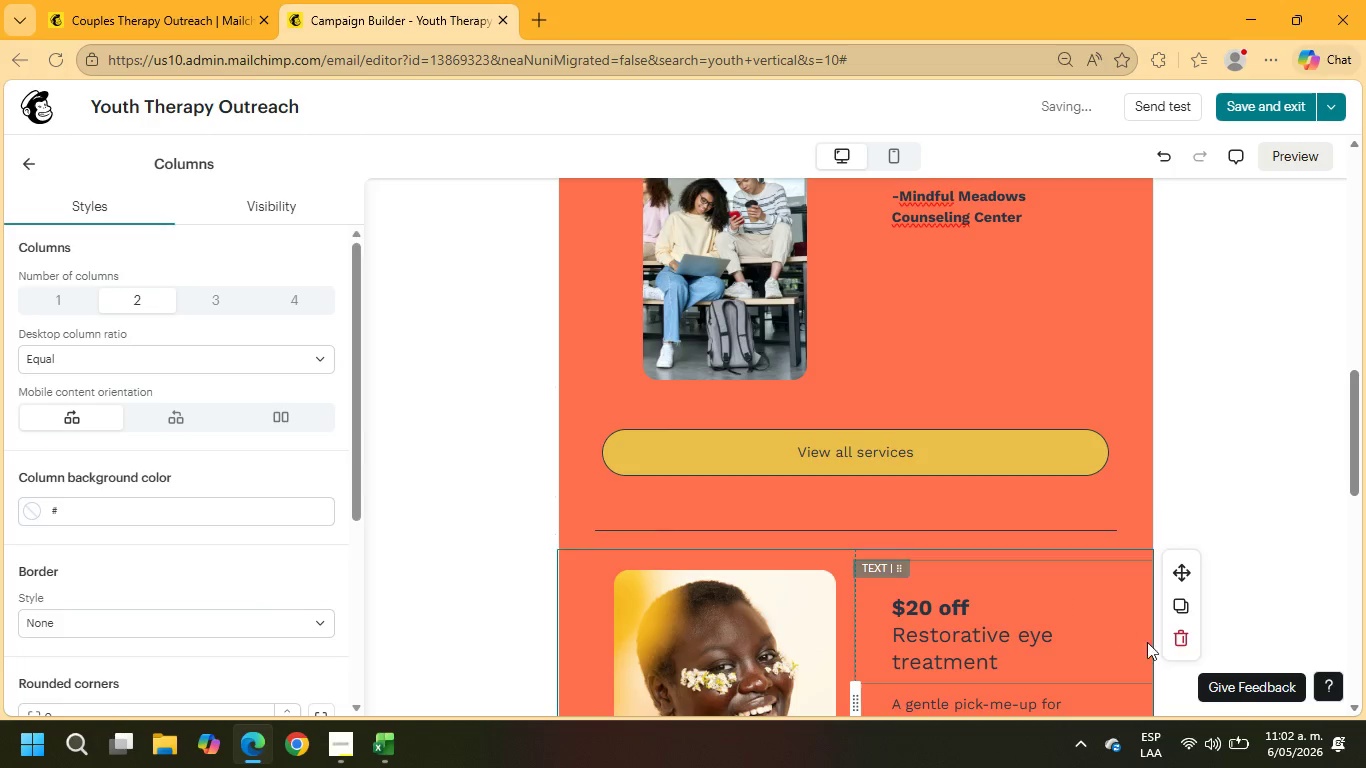 
left_click([1178, 642])
 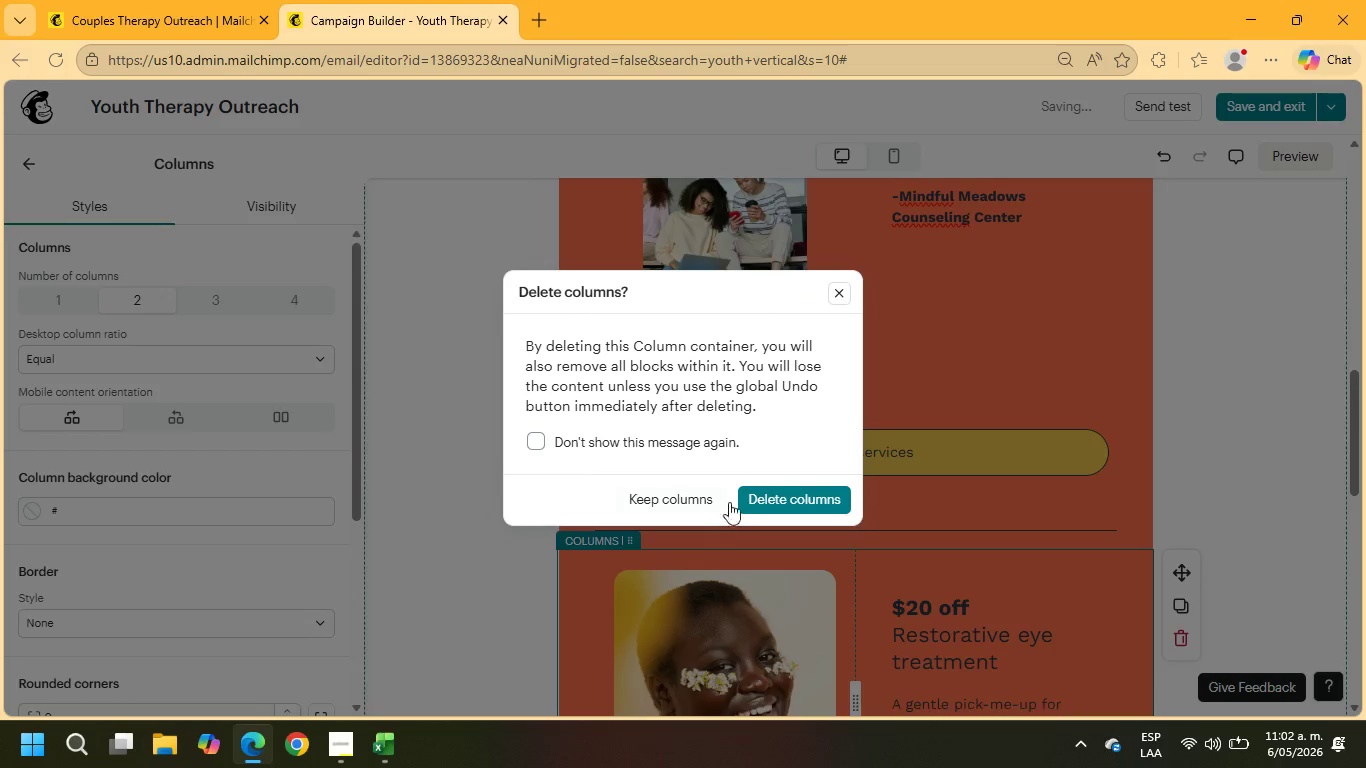 
left_click([772, 501])
 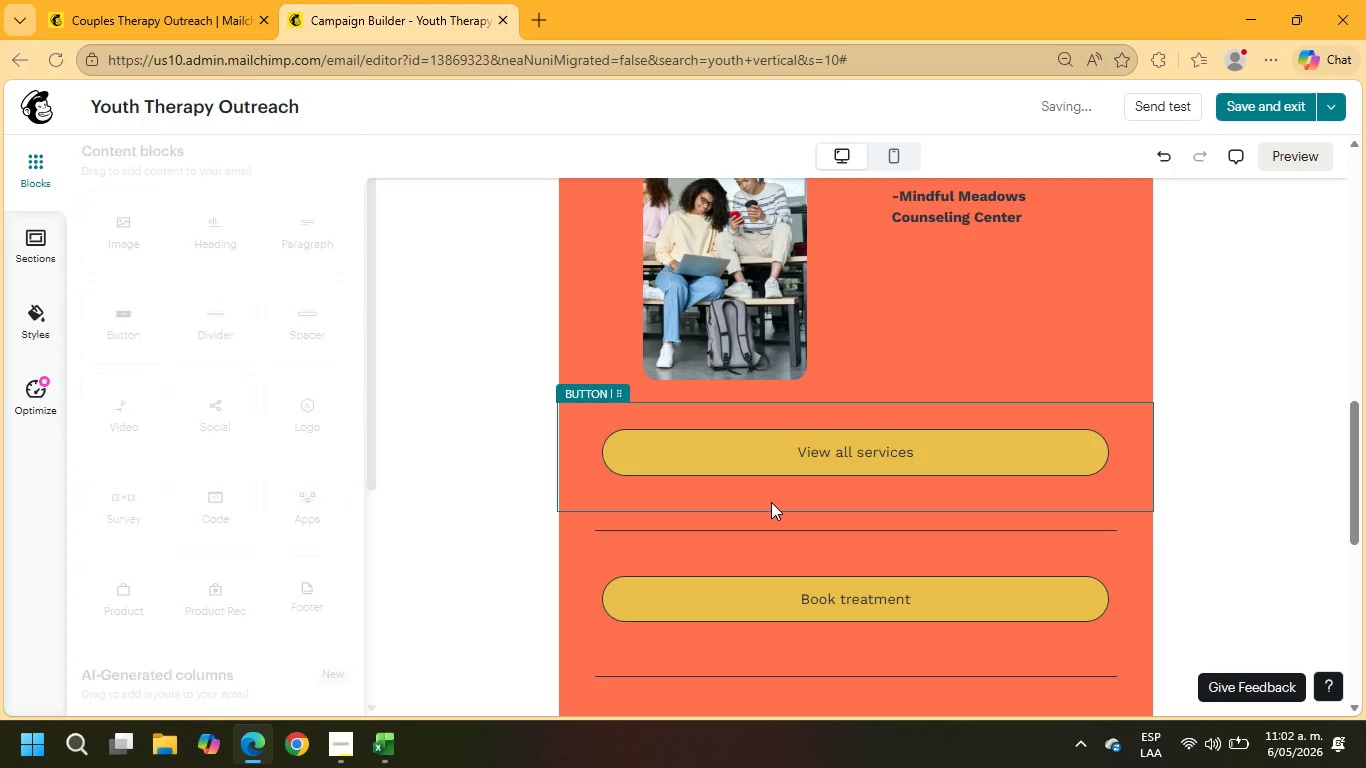 
scroll: coordinate [770, 502], scroll_direction: down, amount: 1.0
 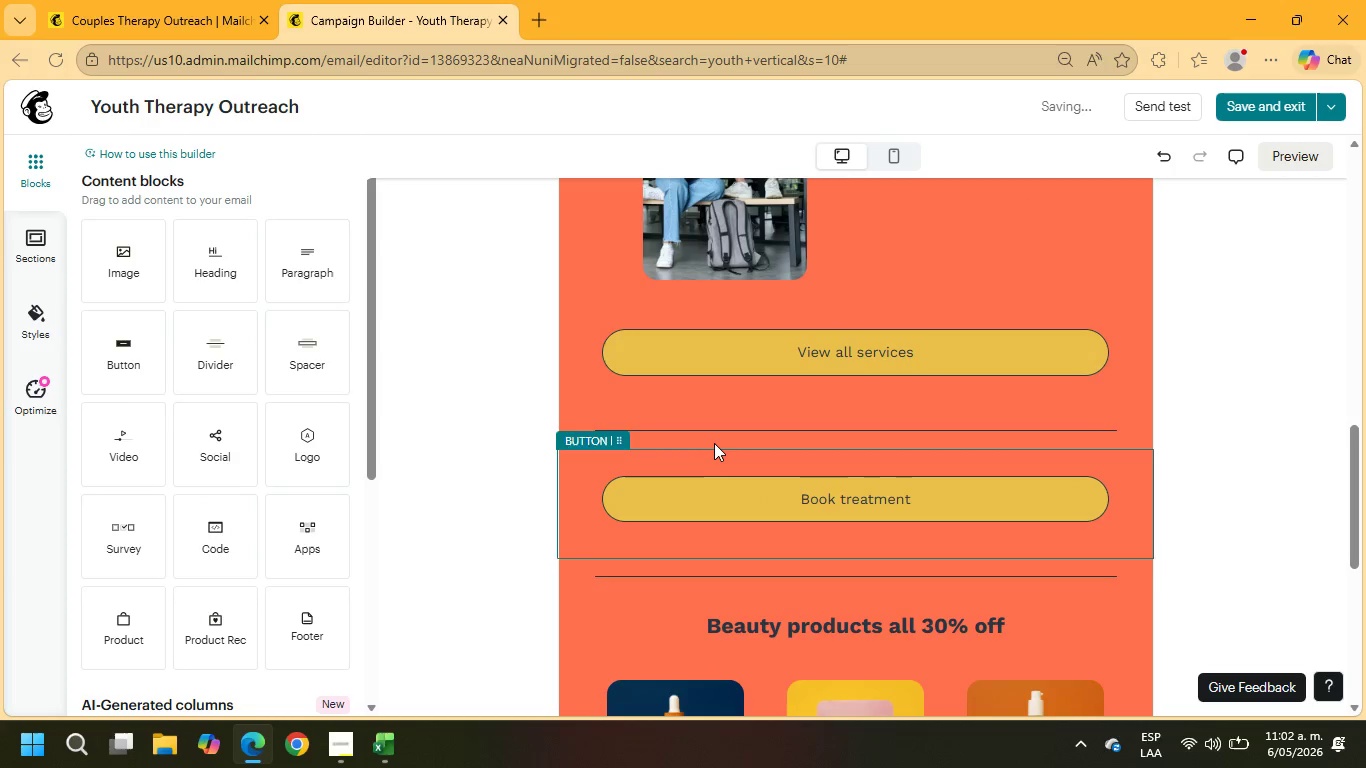 
left_click([714, 440])
 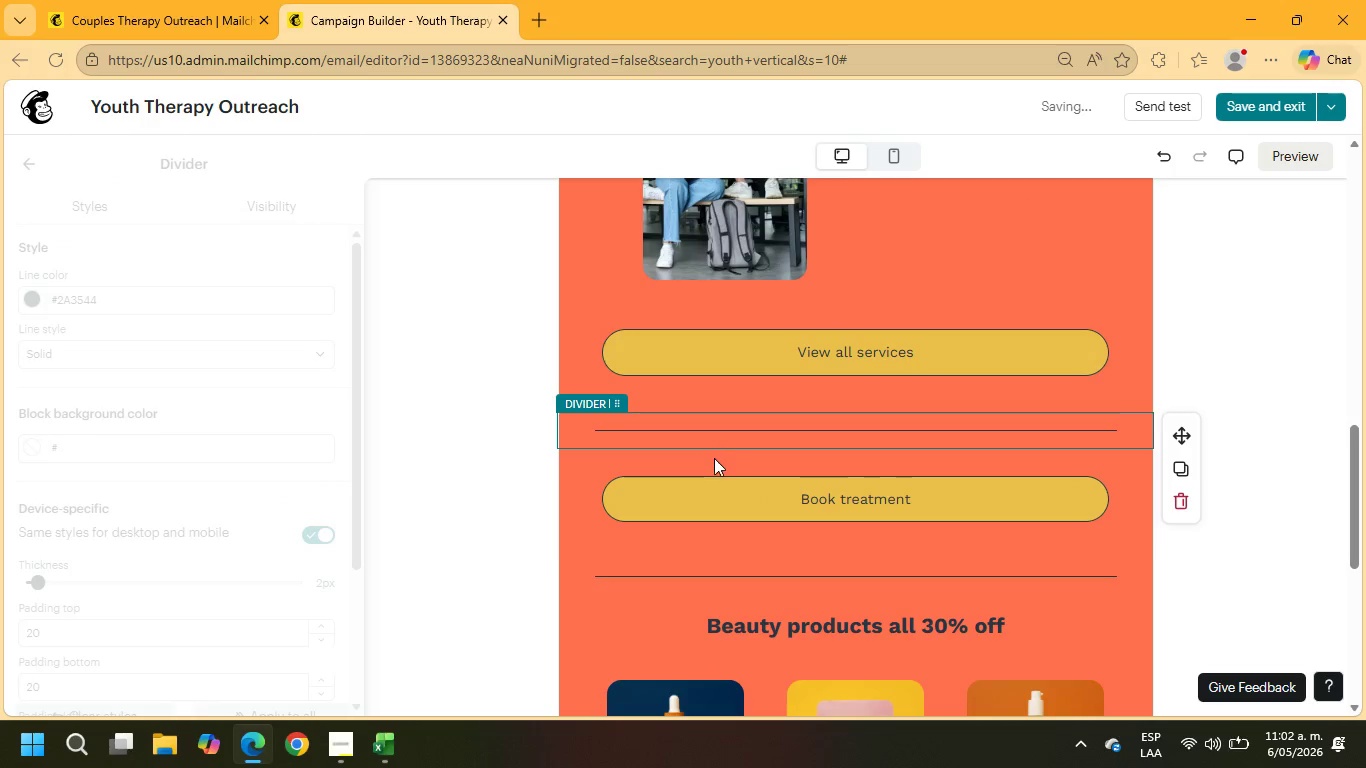 
left_click([714, 461])
 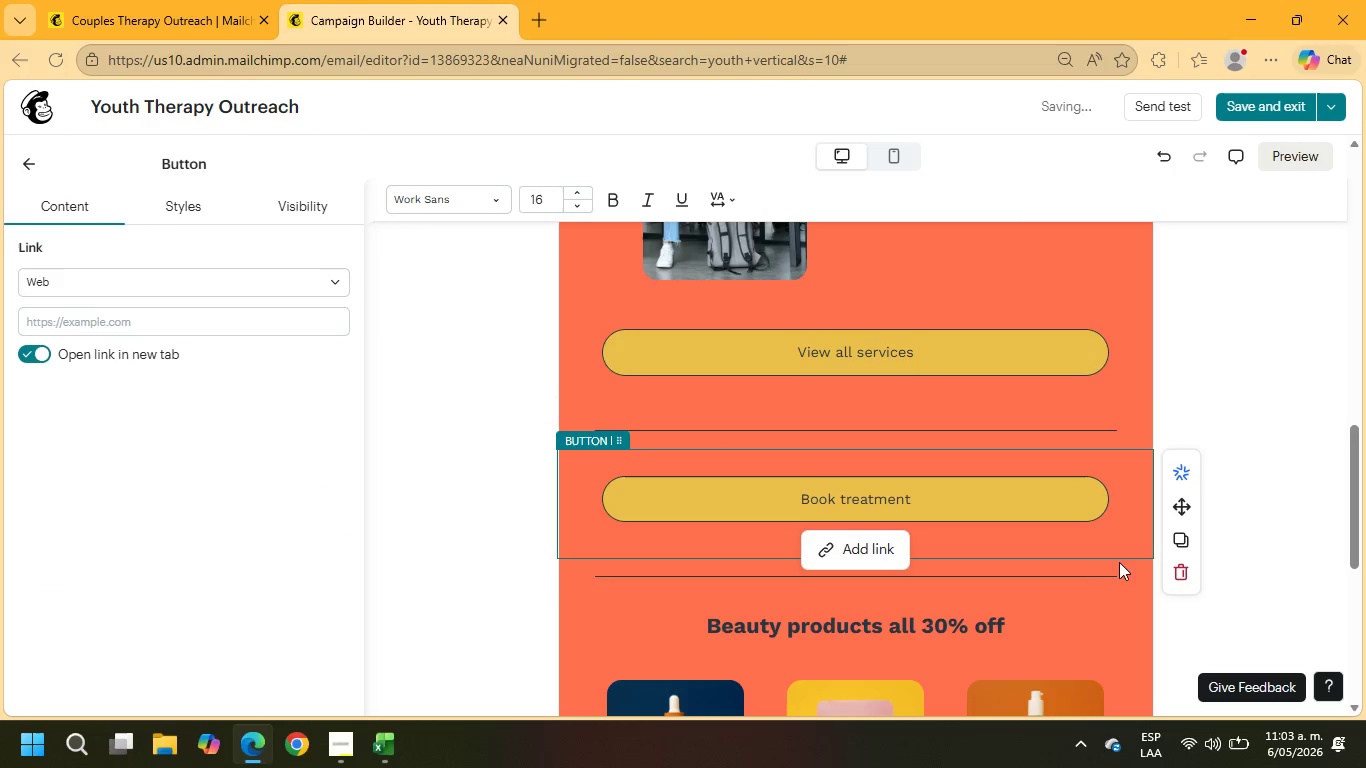 
left_click([1183, 567])
 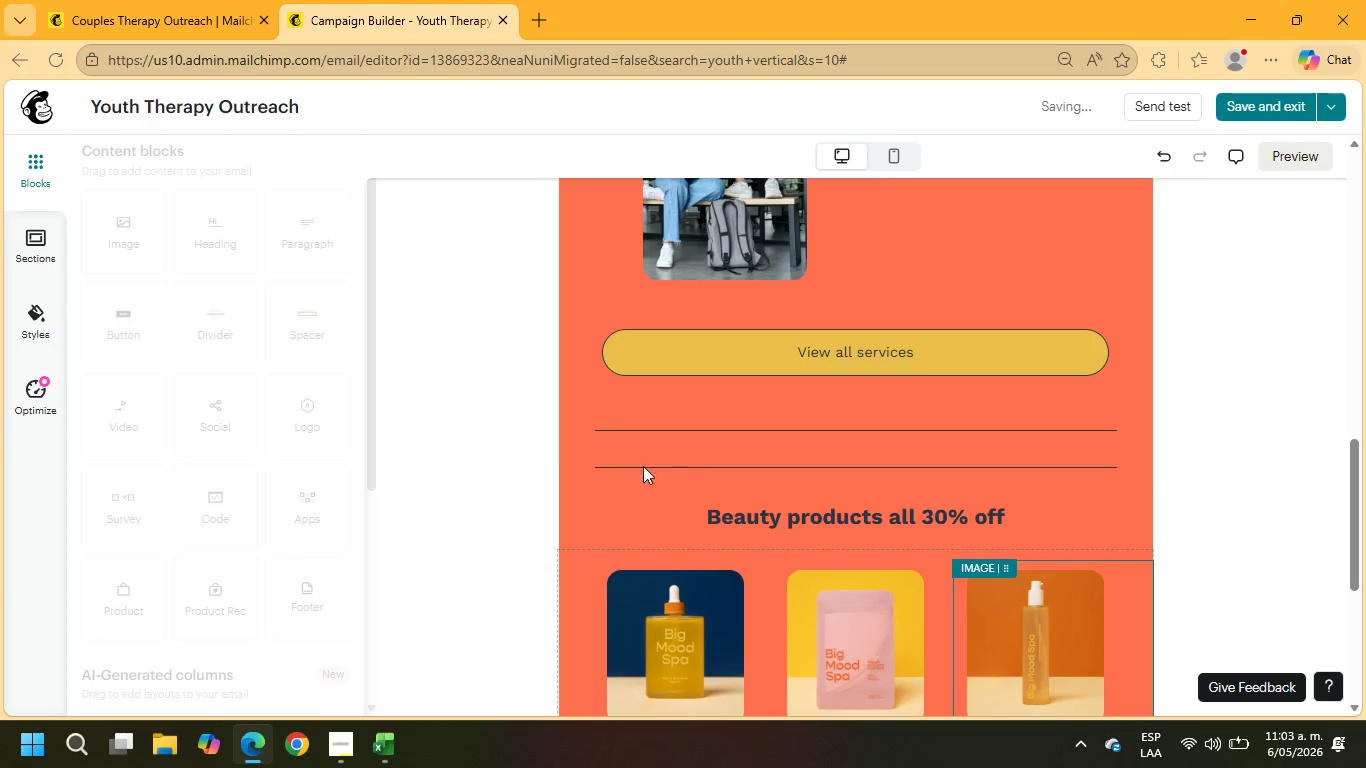 
left_click([633, 462])
 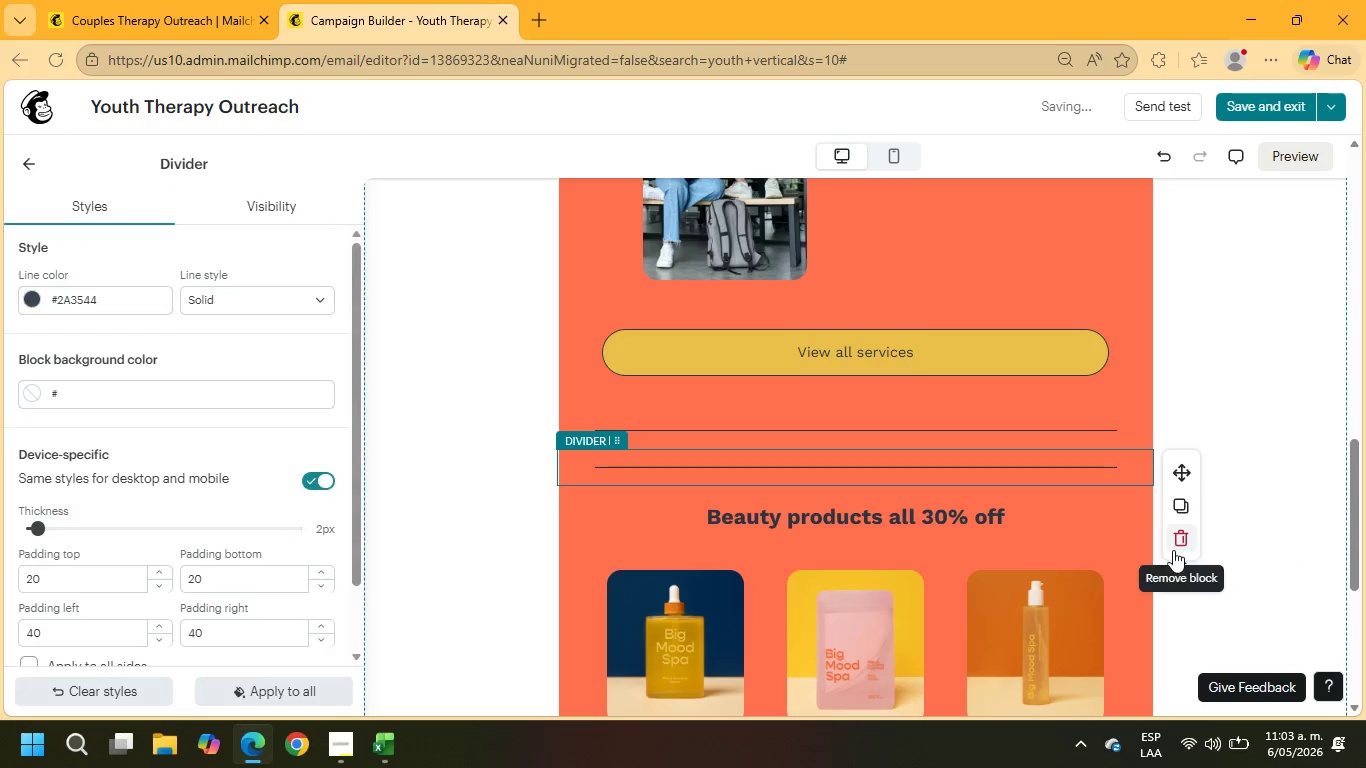 
left_click([1189, 539])
 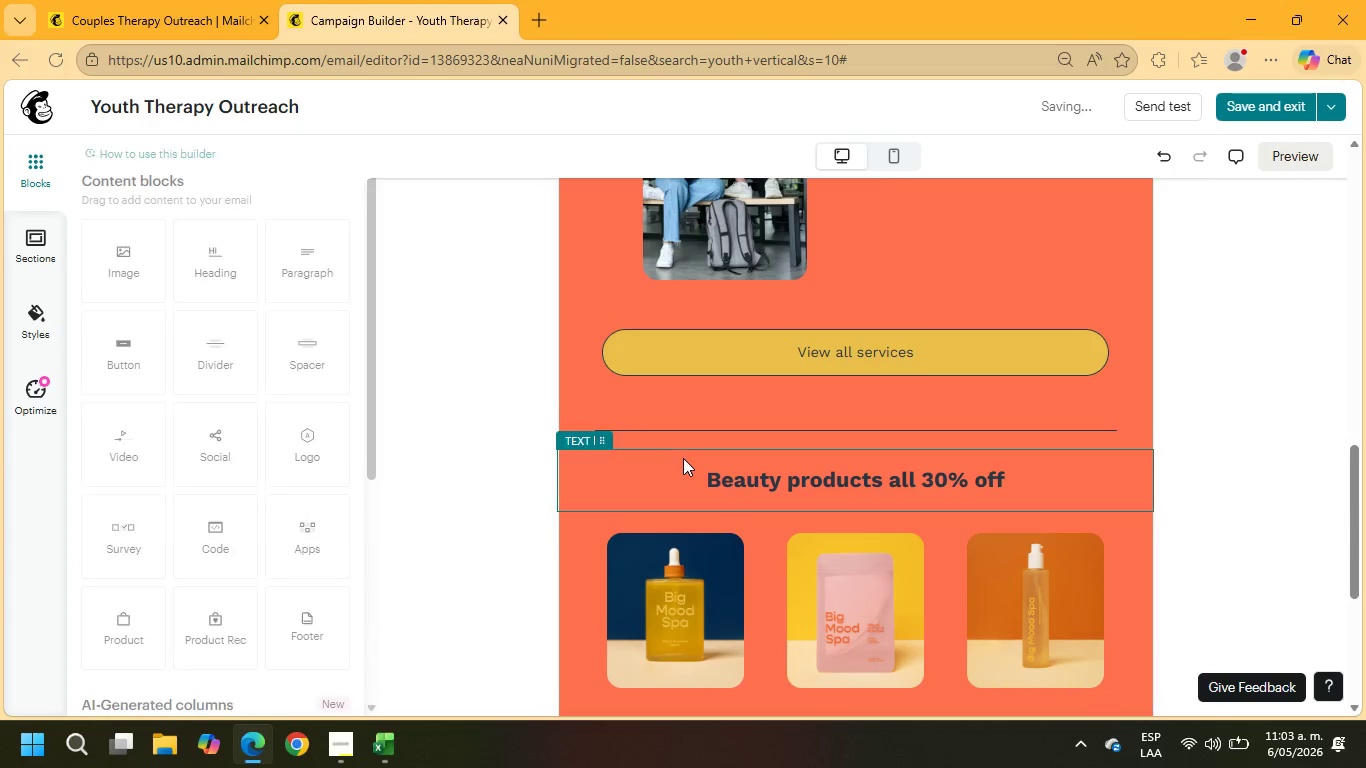 
left_click([681, 460])
 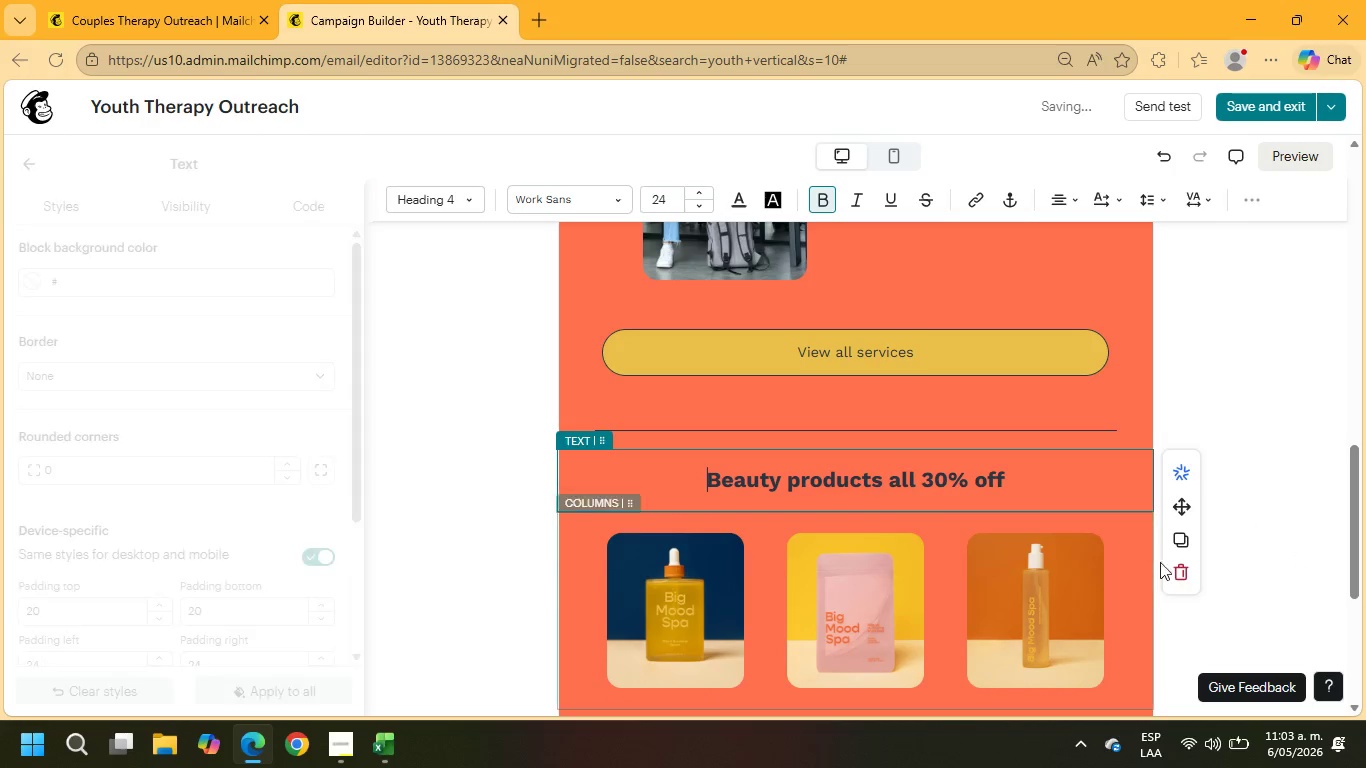 
left_click([1174, 569])
 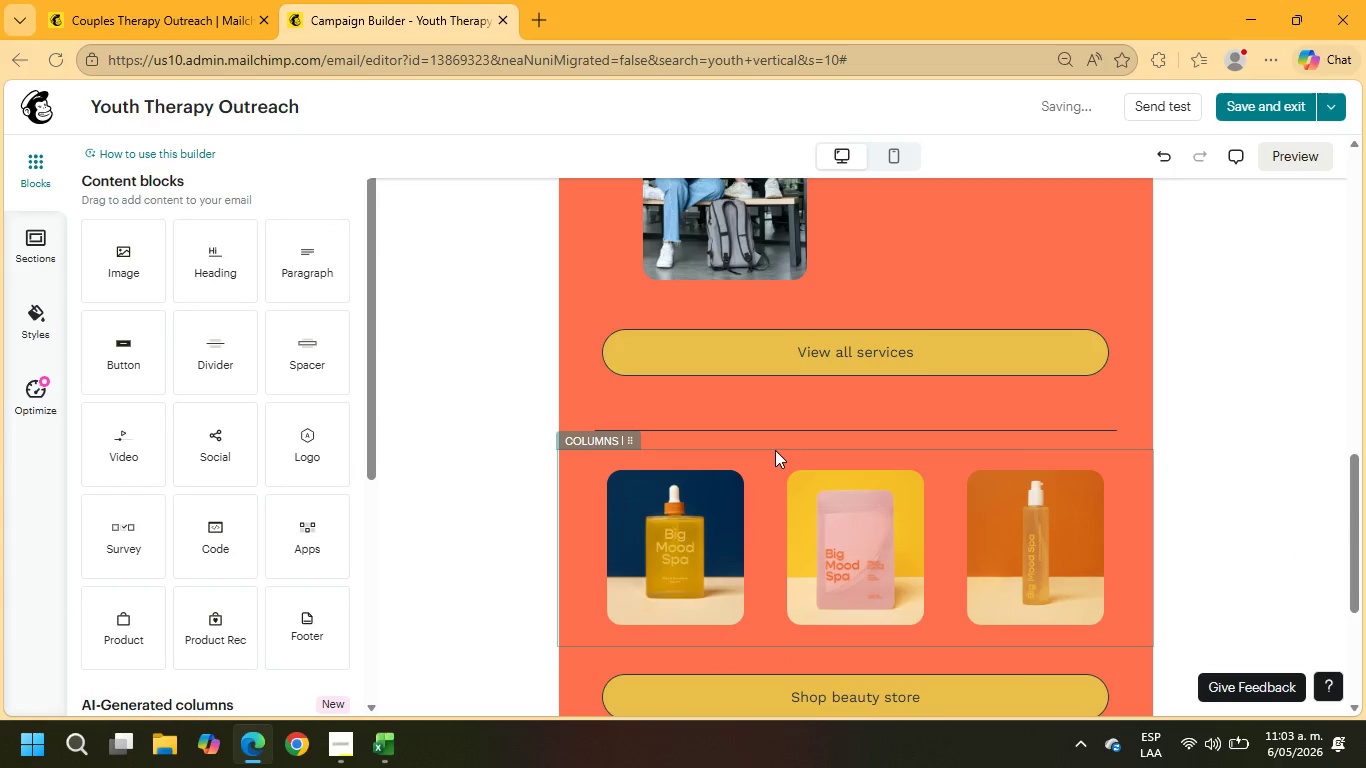 
left_click([775, 456])
 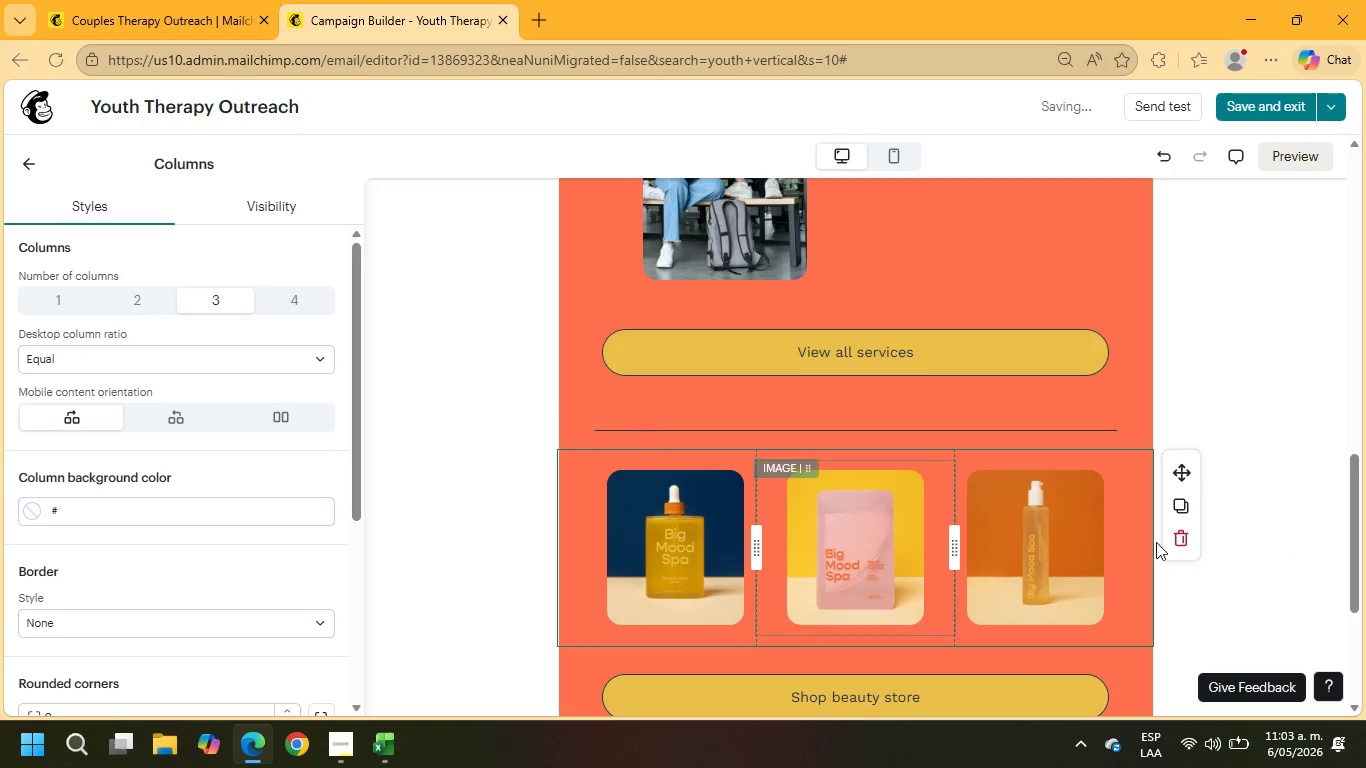 
left_click([1187, 542])
 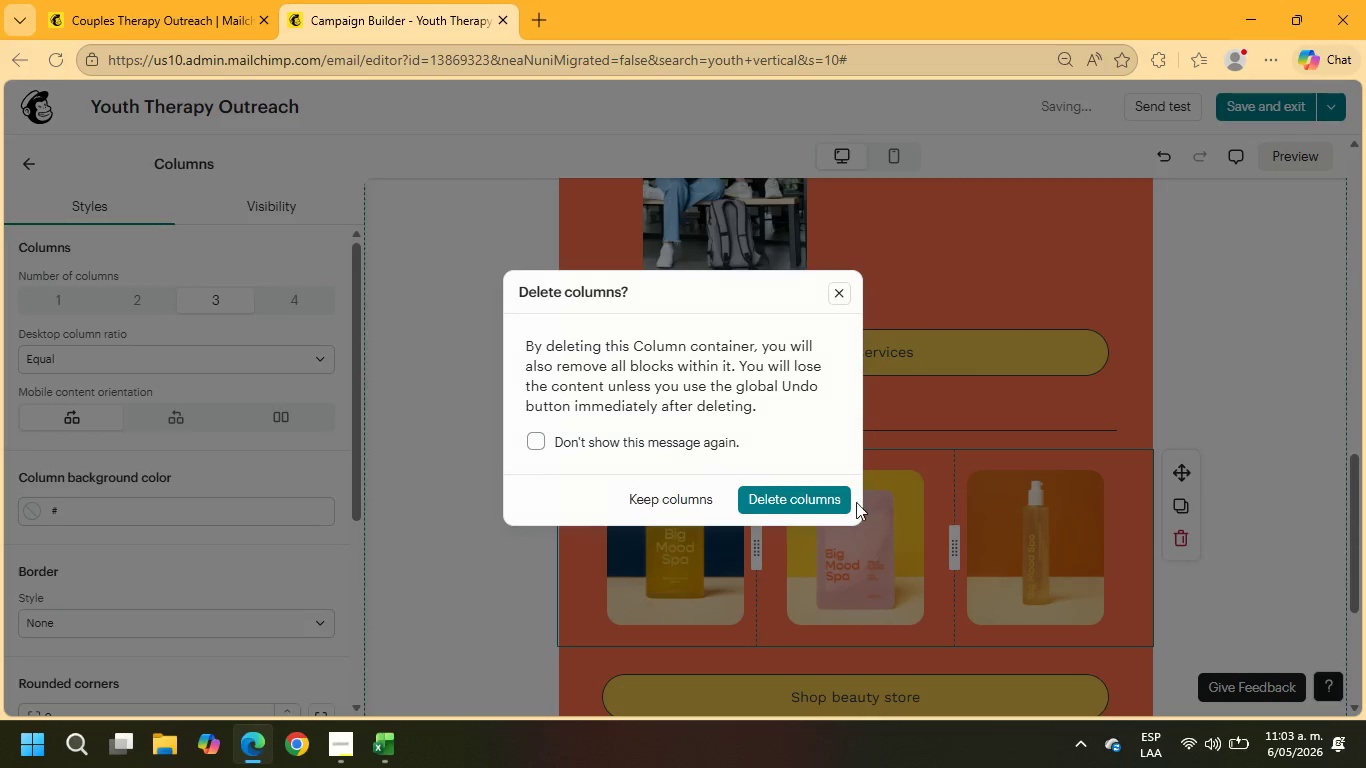 
left_click([806, 499])
 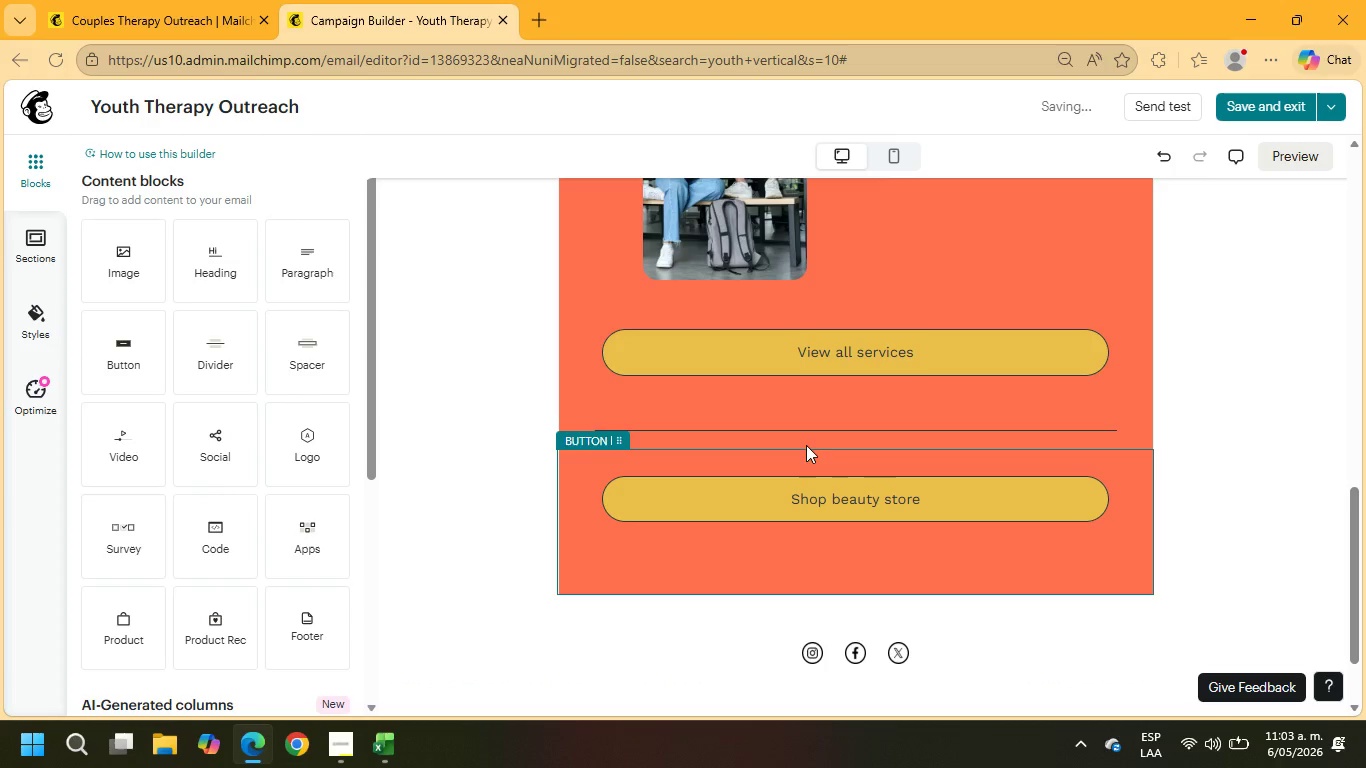 
left_click([804, 434])
 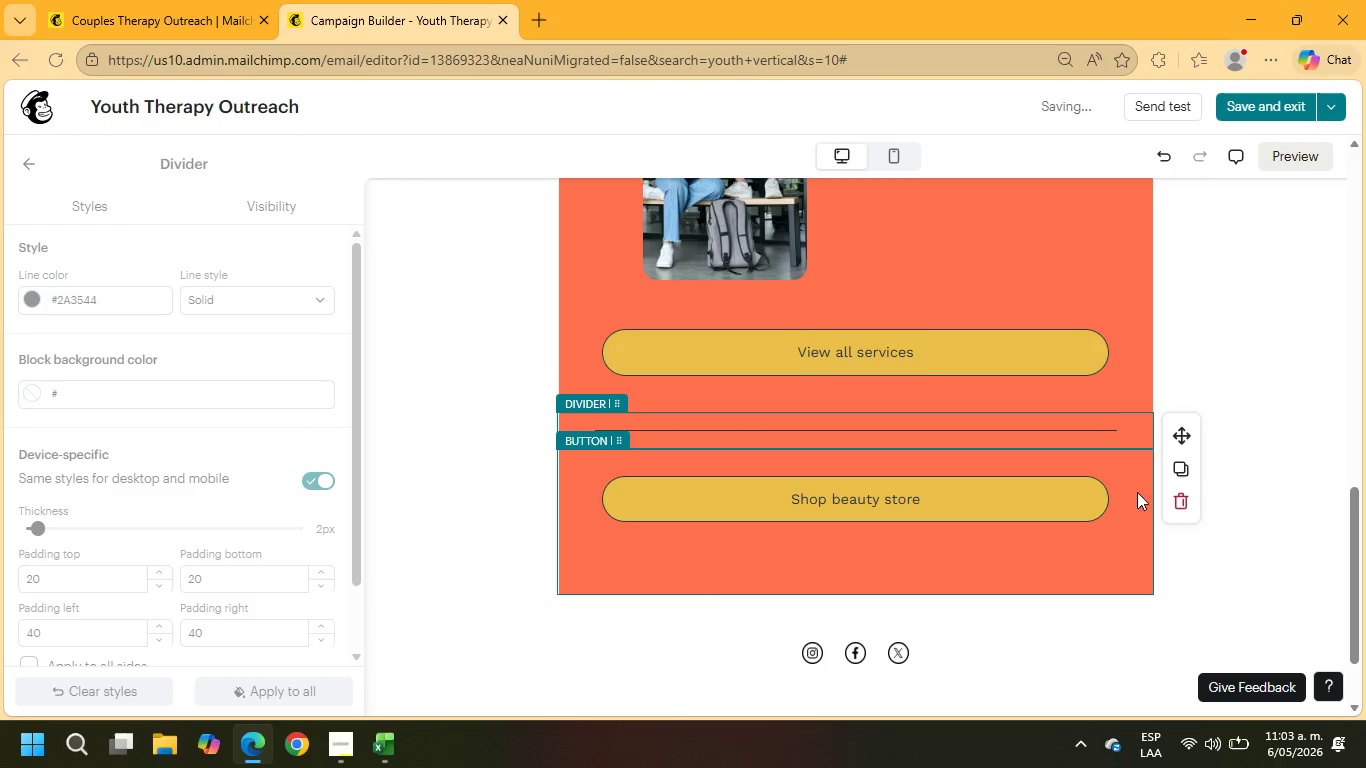 
left_click([1164, 504])
 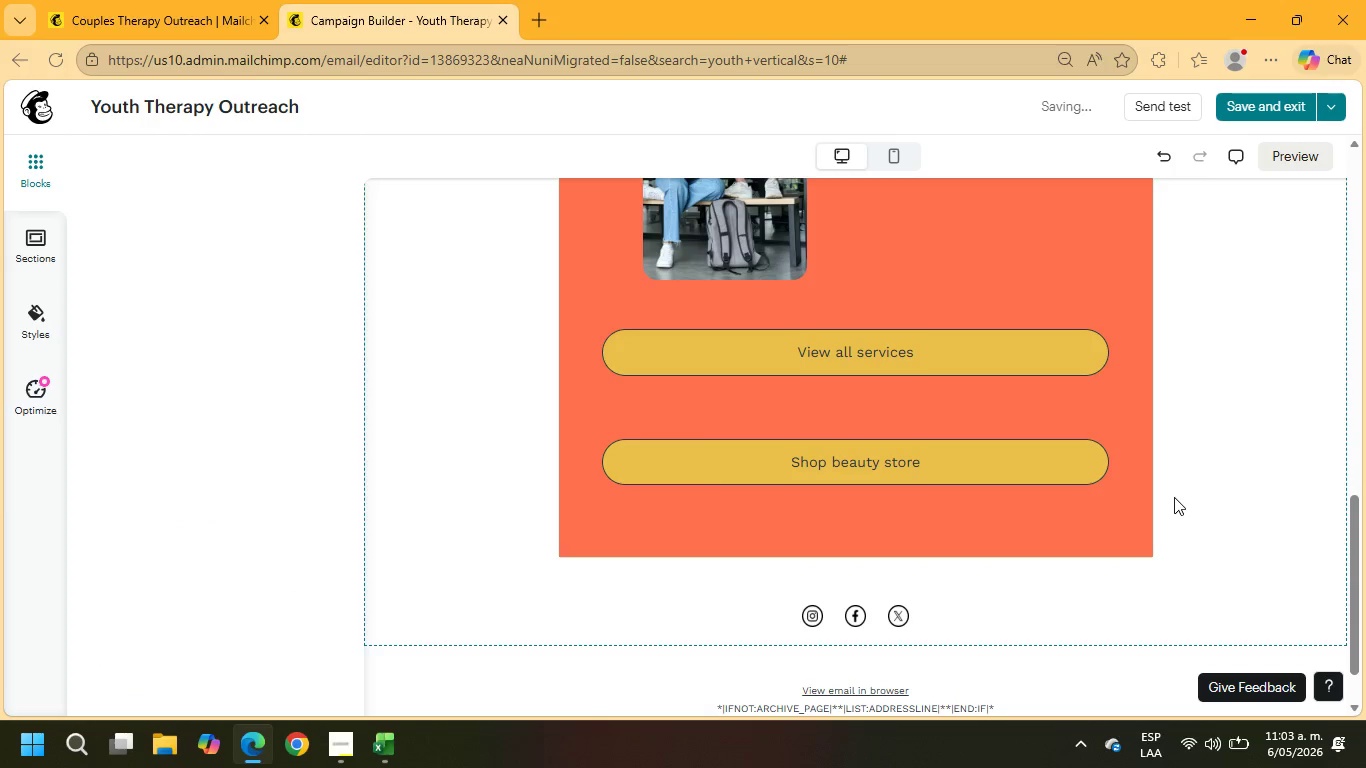 
left_click([1046, 454])
 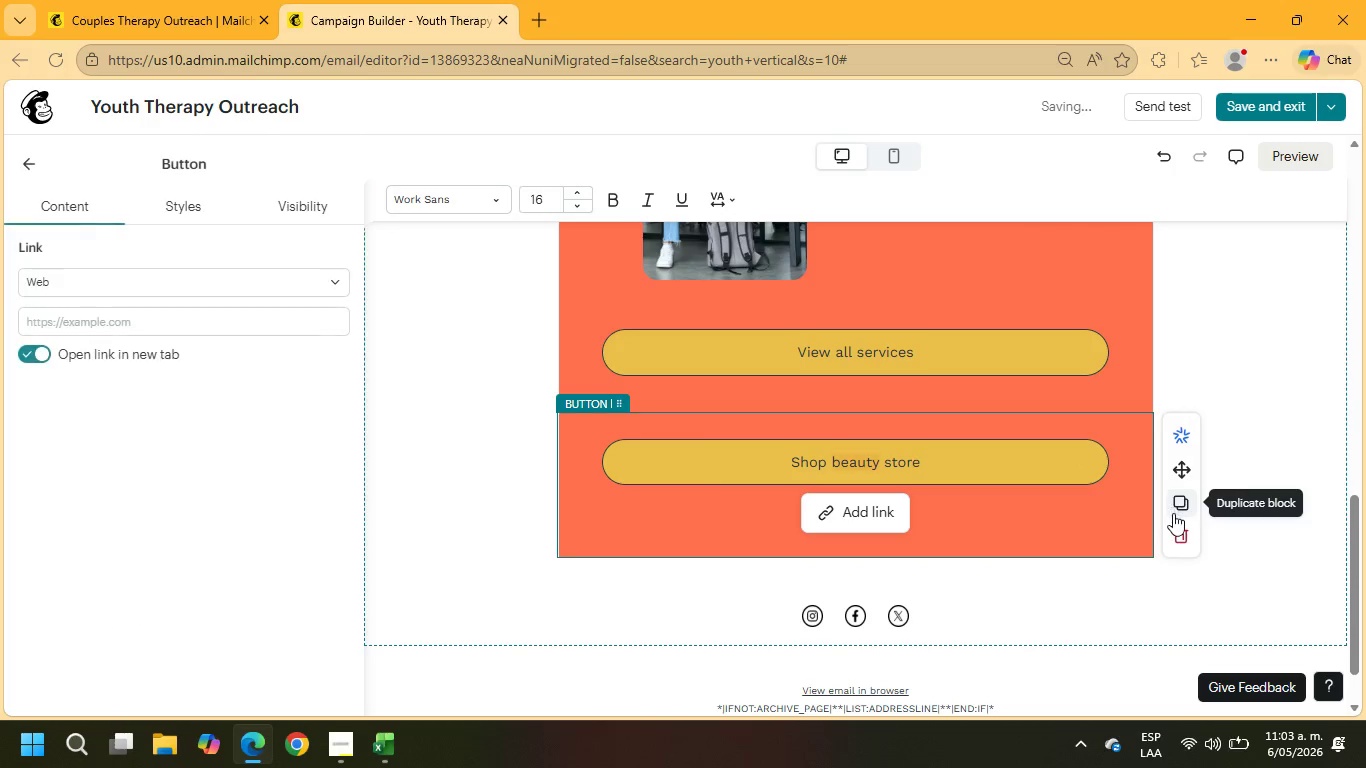 
left_click([1174, 527])
 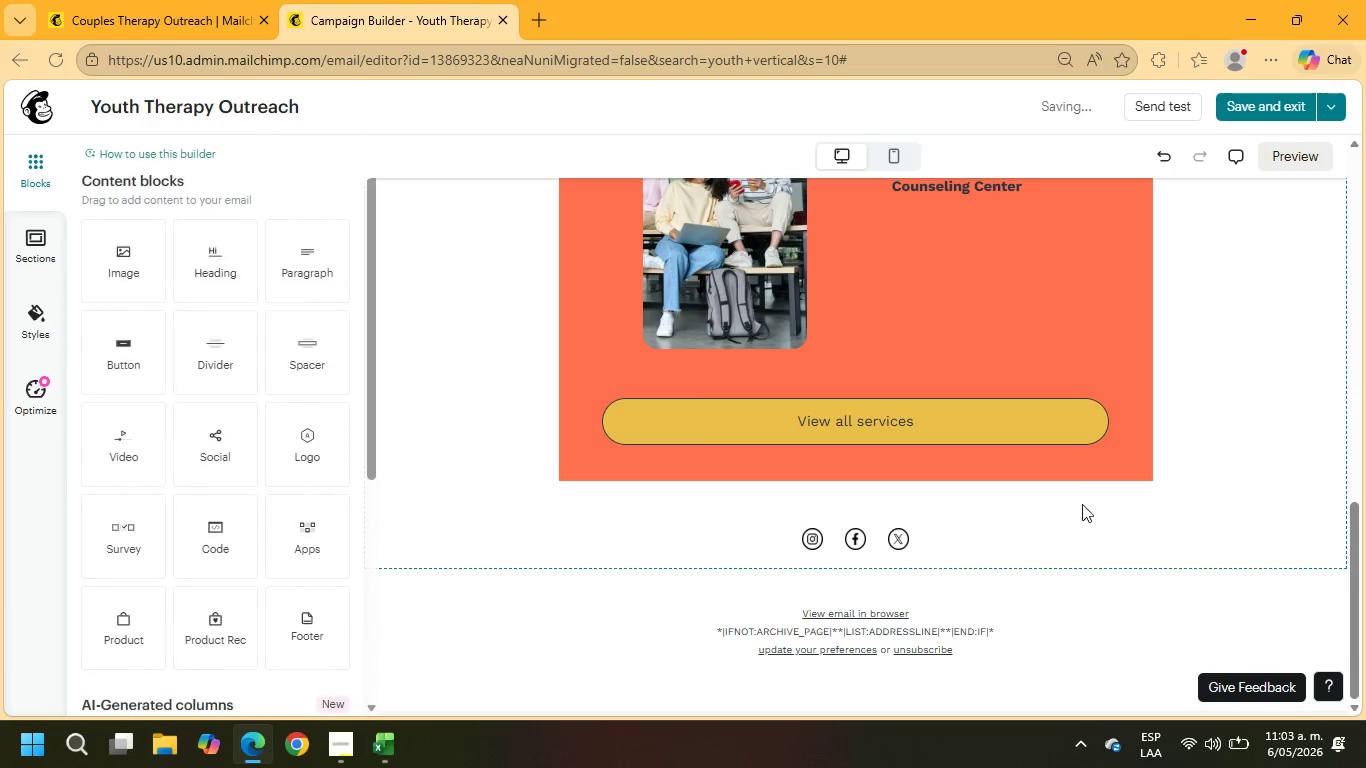 
scroll: coordinate [1060, 498], scroll_direction: up, amount: 4.0
 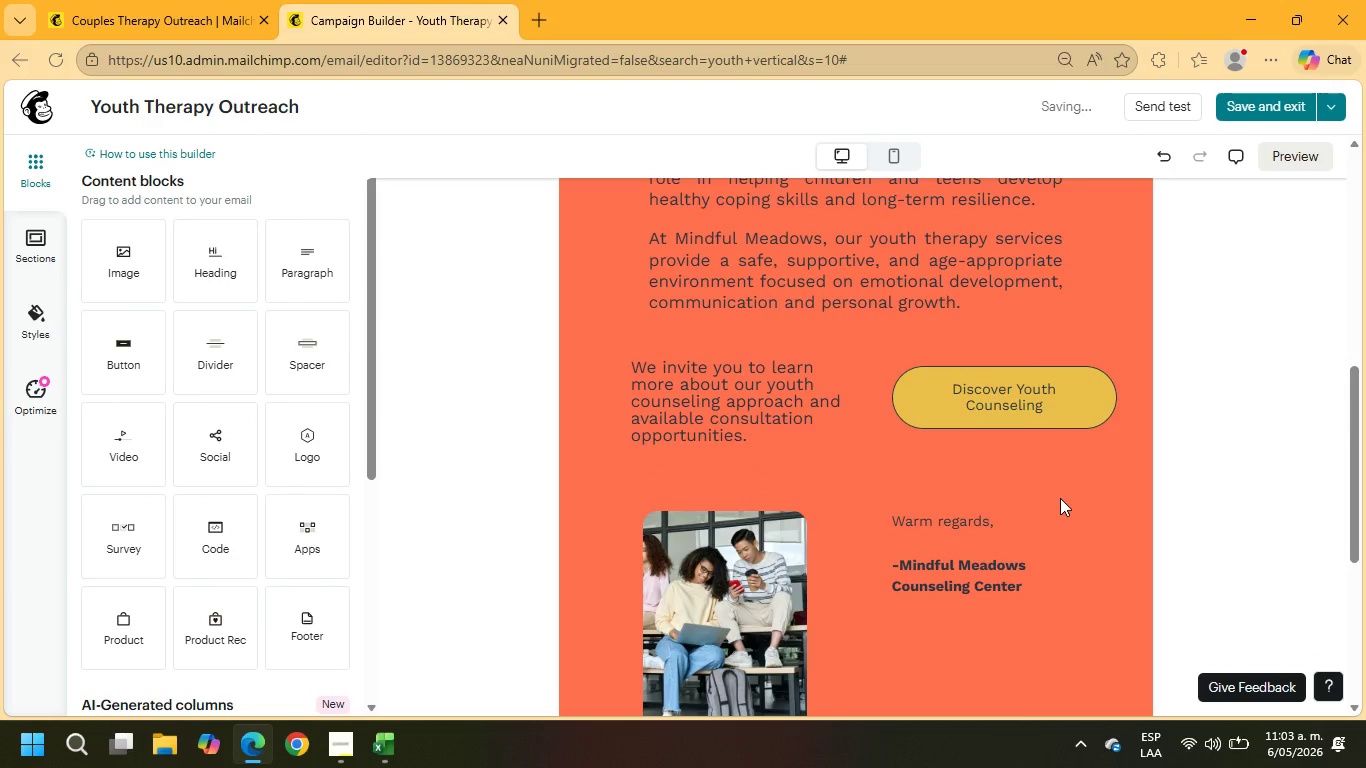 
scroll: coordinate [1060, 498], scroll_direction: down, amount: 2.0
 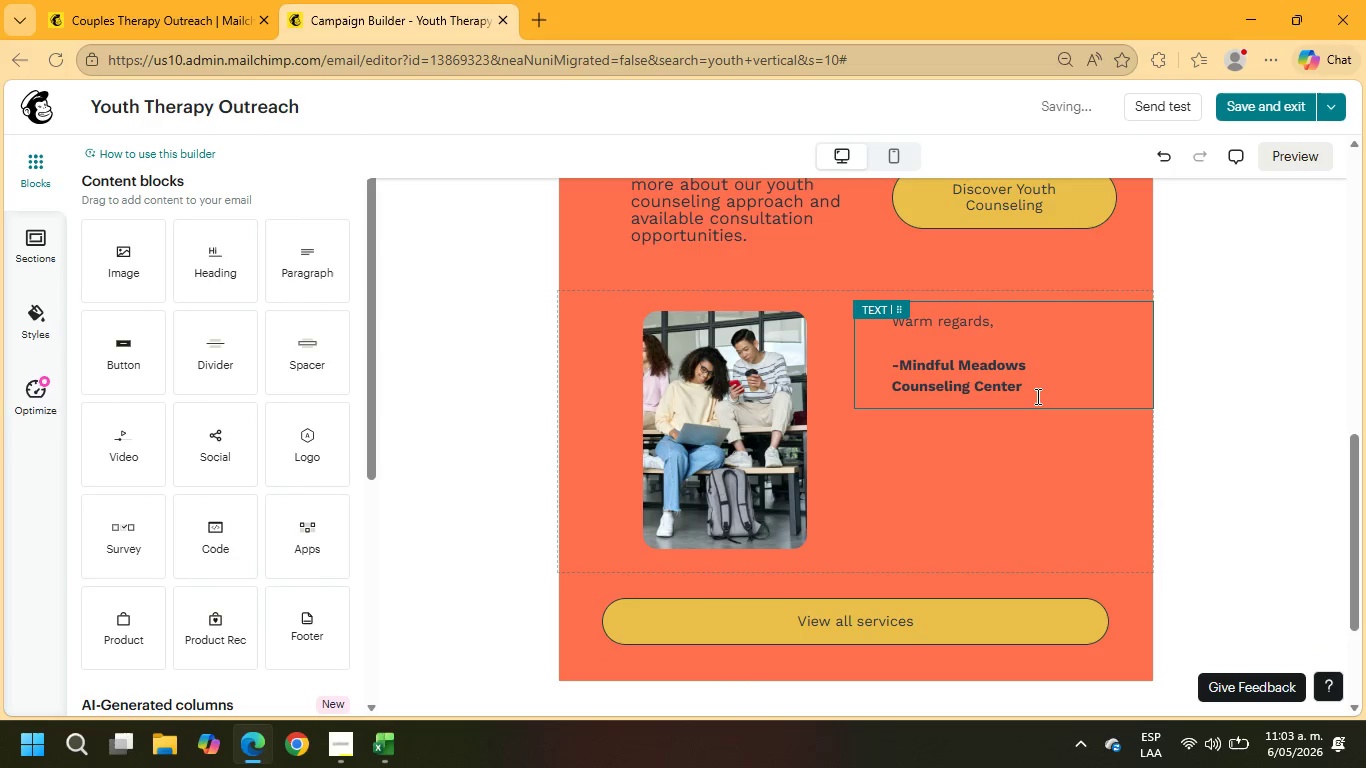 
left_click_drag(start_coordinate=[1036, 395], to_coordinate=[863, 324])
 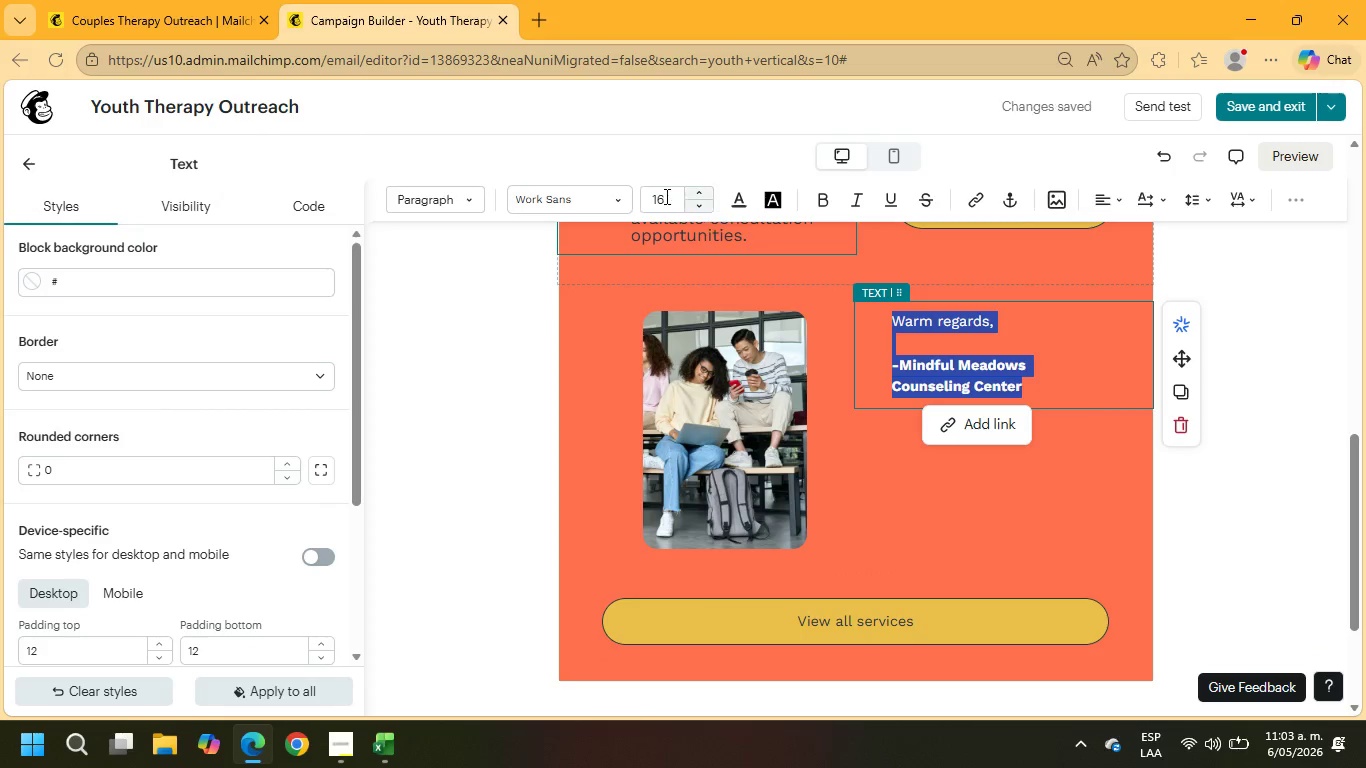 
left_click_drag(start_coordinate=[665, 196], to_coordinate=[643, 197])
 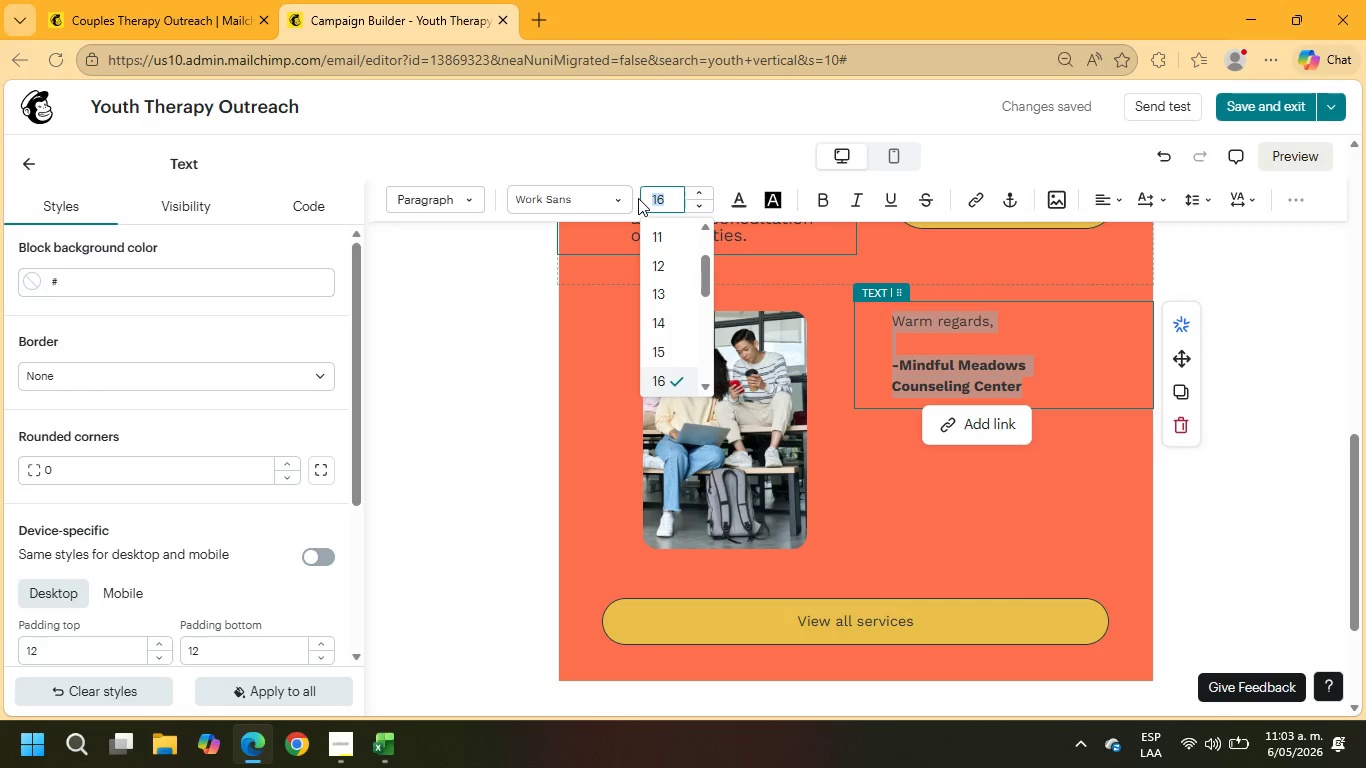 
key(Numpad1)
 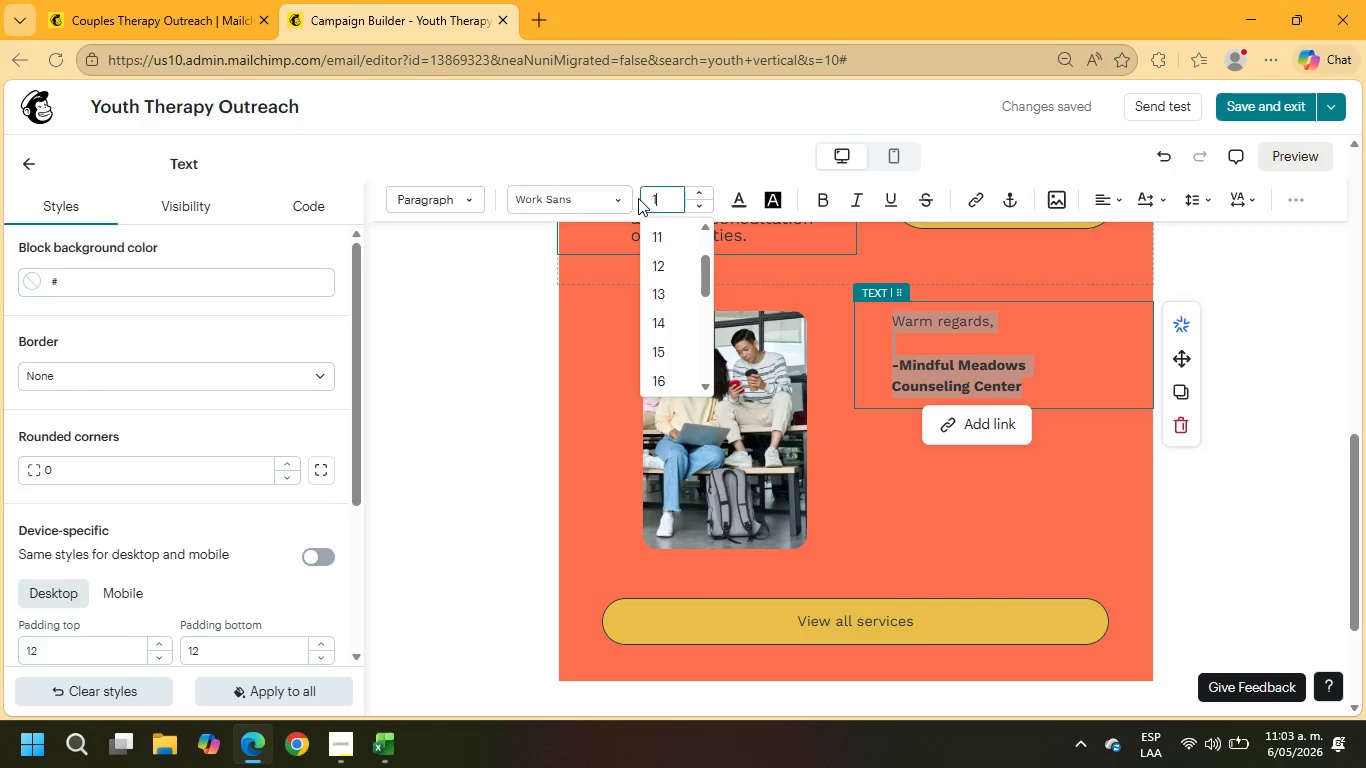 
key(Numpad9)
 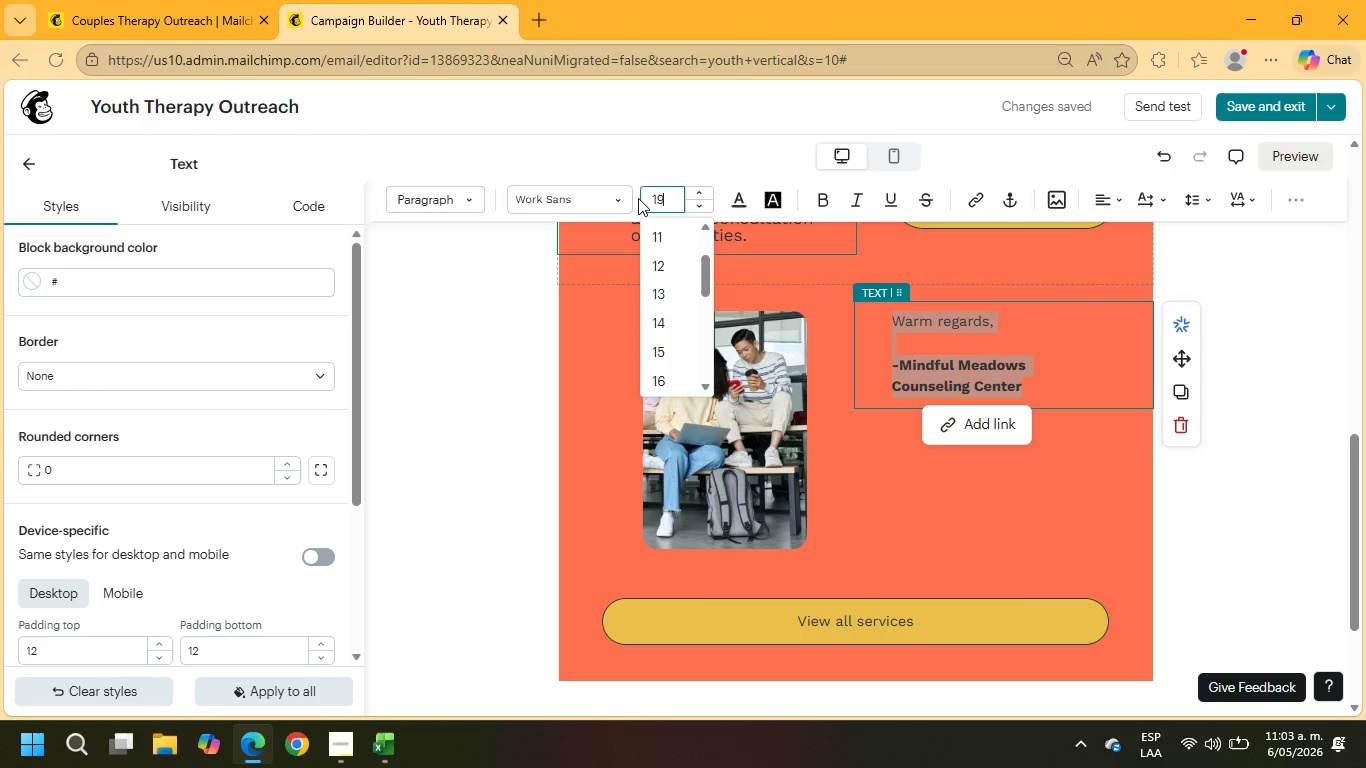 
key(NumpadEnter)
 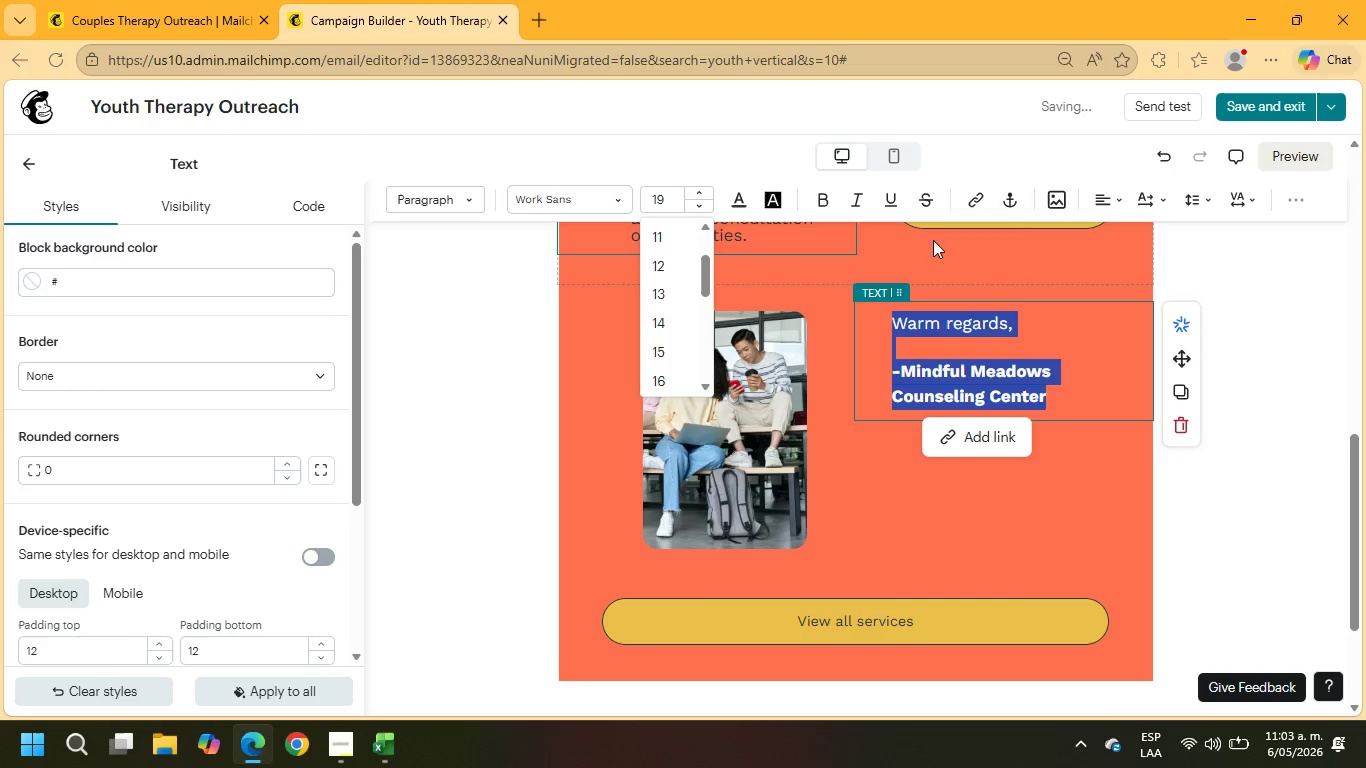 
scroll: coordinate [914, 455], scroll_direction: up, amount: 12.0
 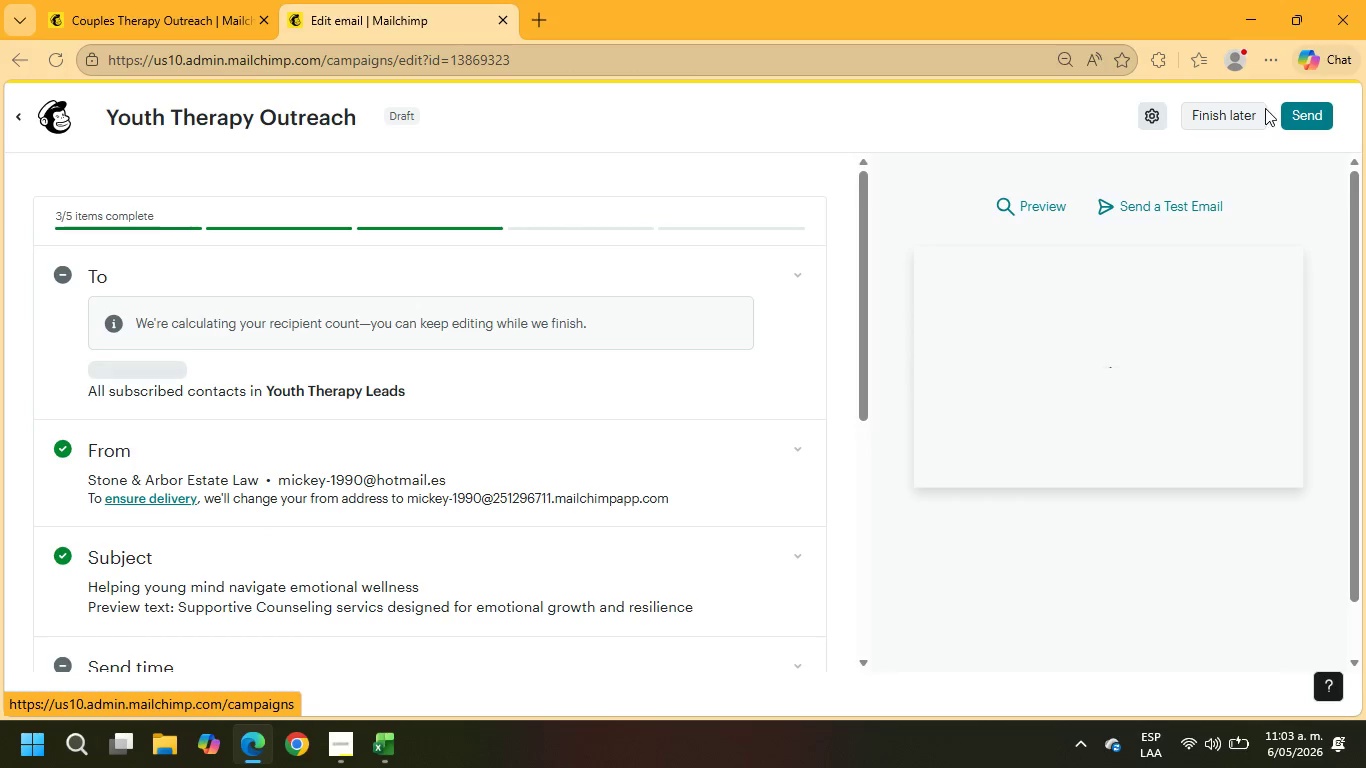 
wait(12.34)
 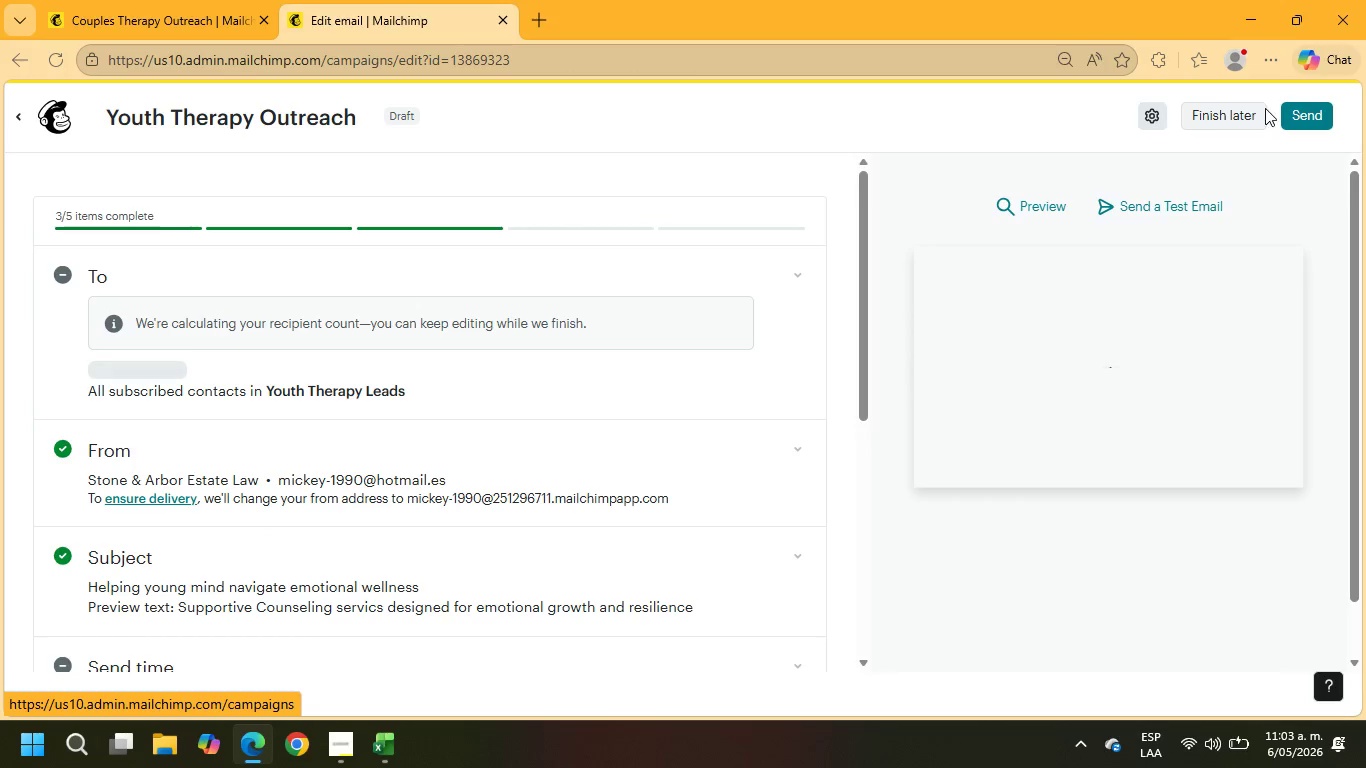 
scroll: coordinate [697, 447], scroll_direction: down, amount: 4.0
 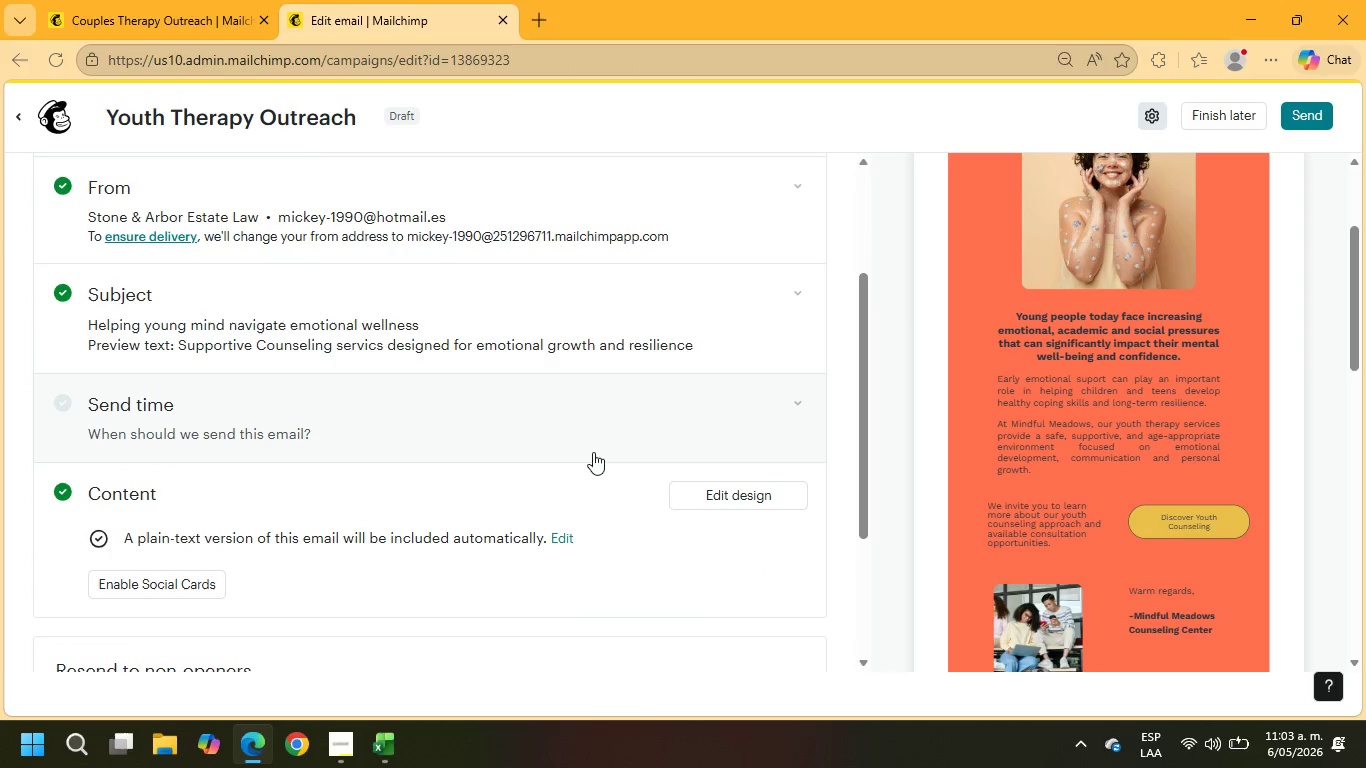 
left_click([582, 440])
 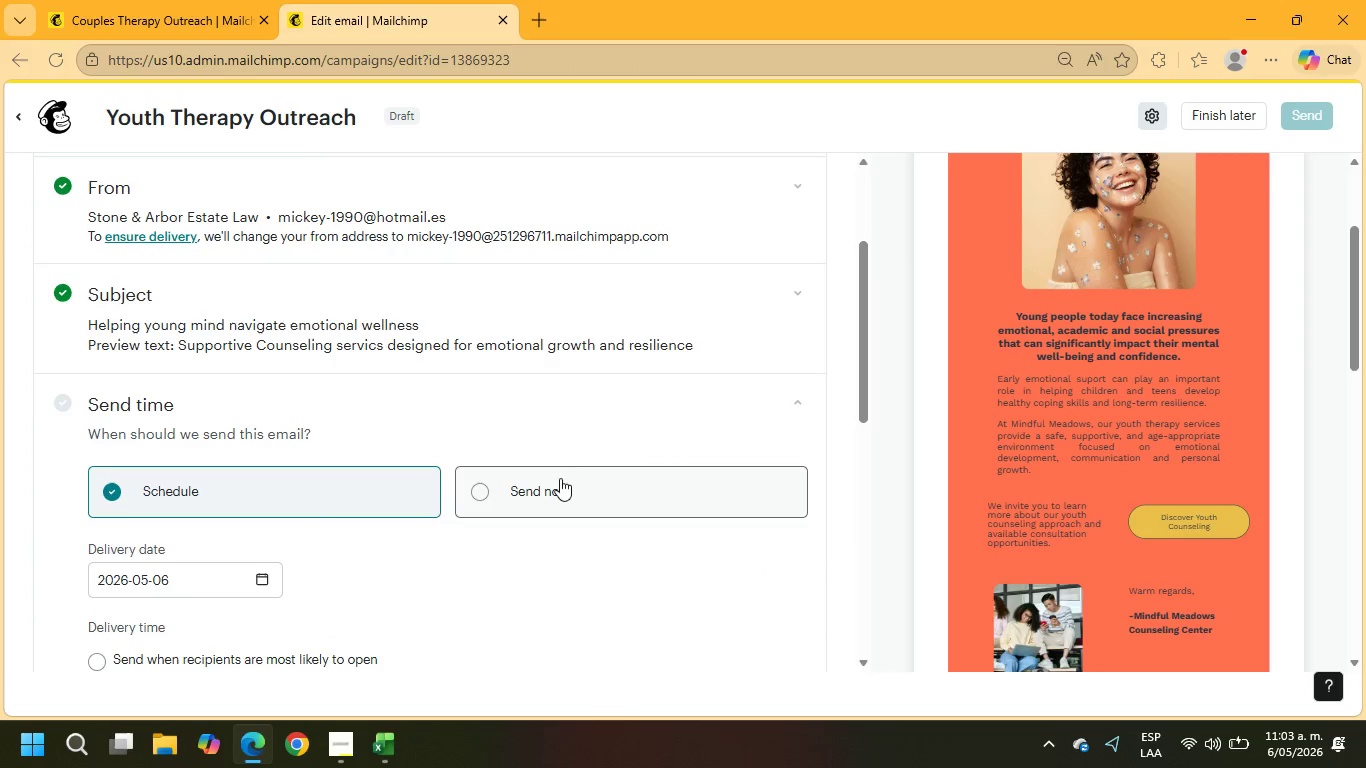 
left_click([560, 491])
 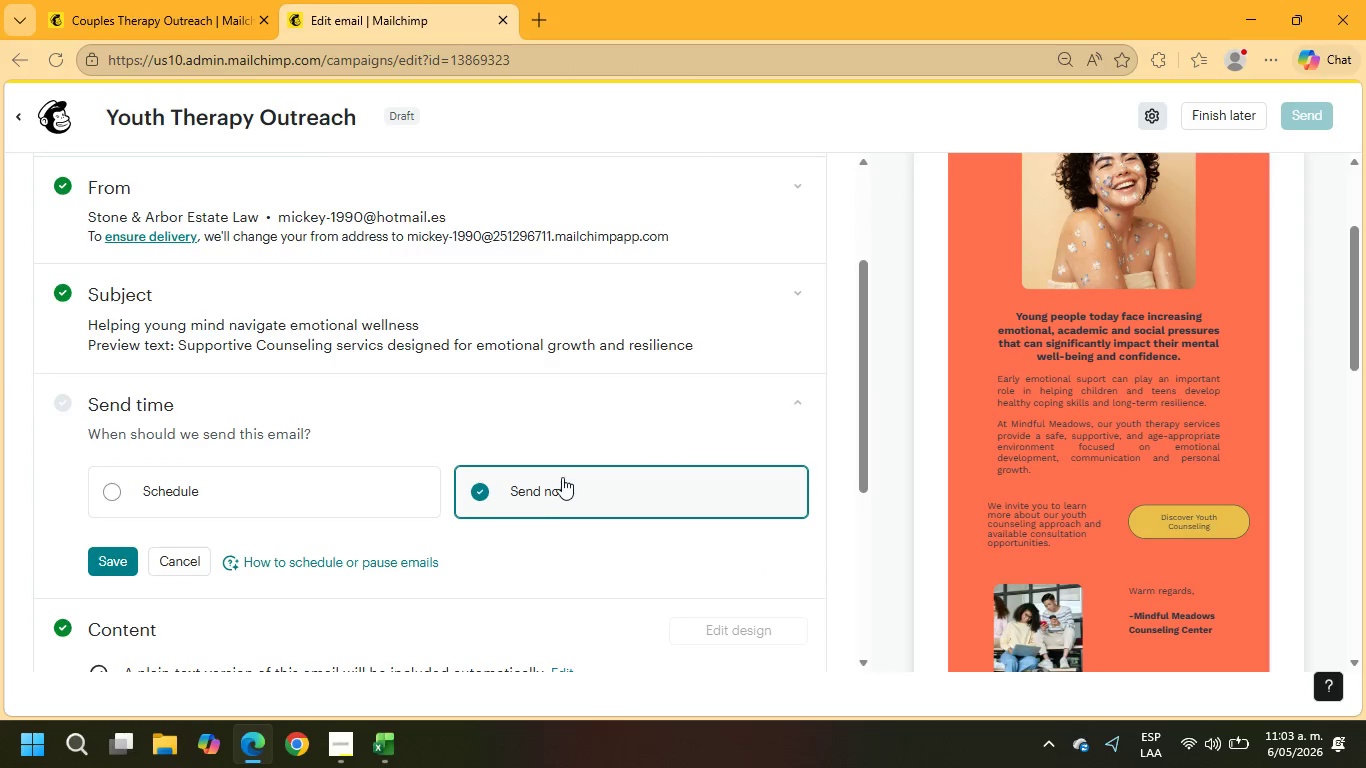 
scroll: coordinate [562, 477], scroll_direction: down, amount: 7.0
 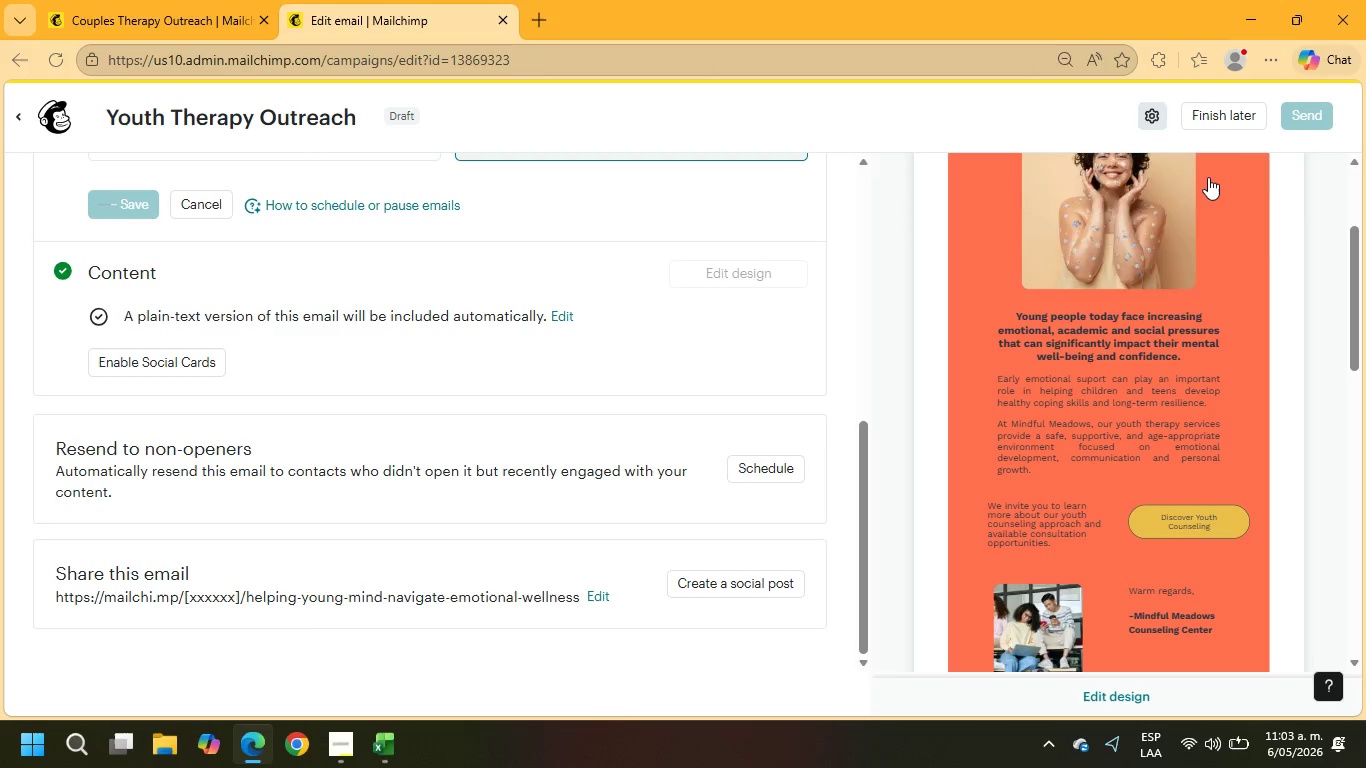 
left_click([1317, 119])
 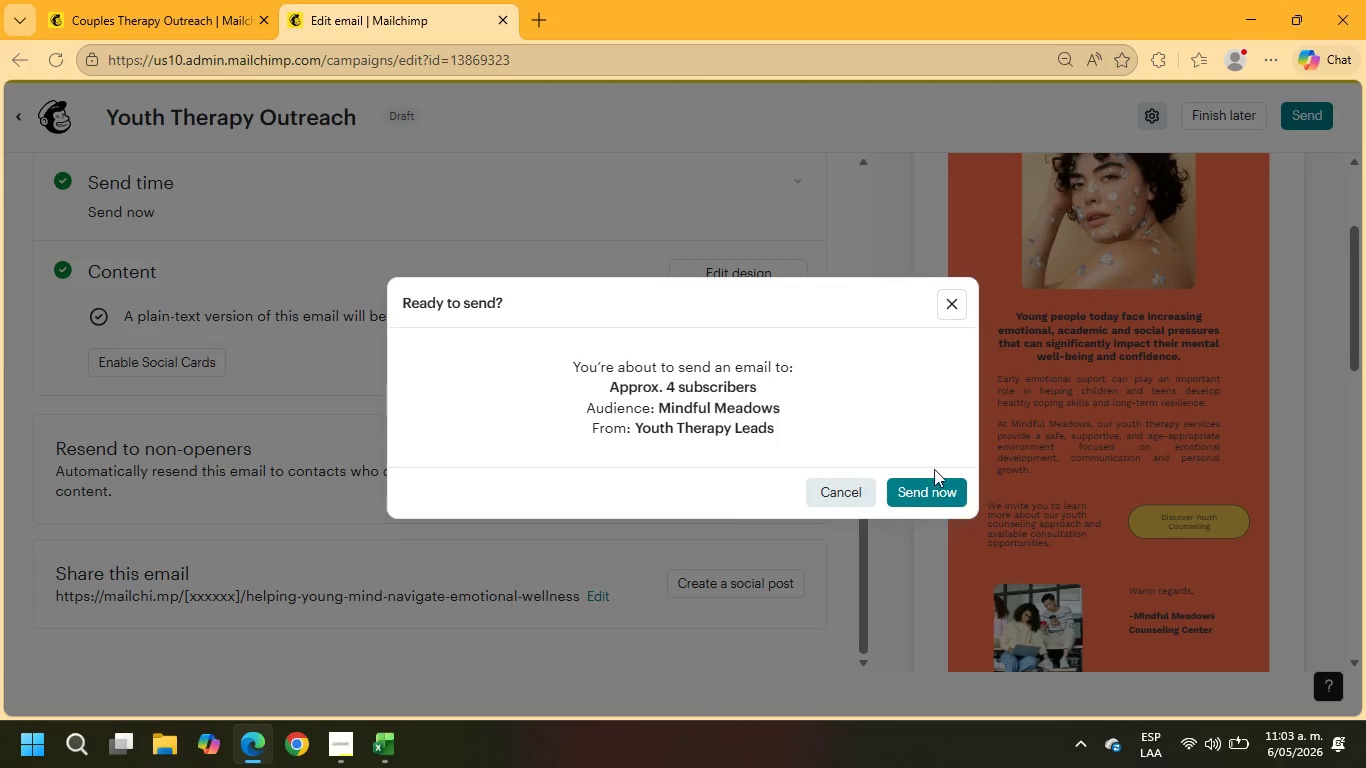 
left_click([930, 484])
 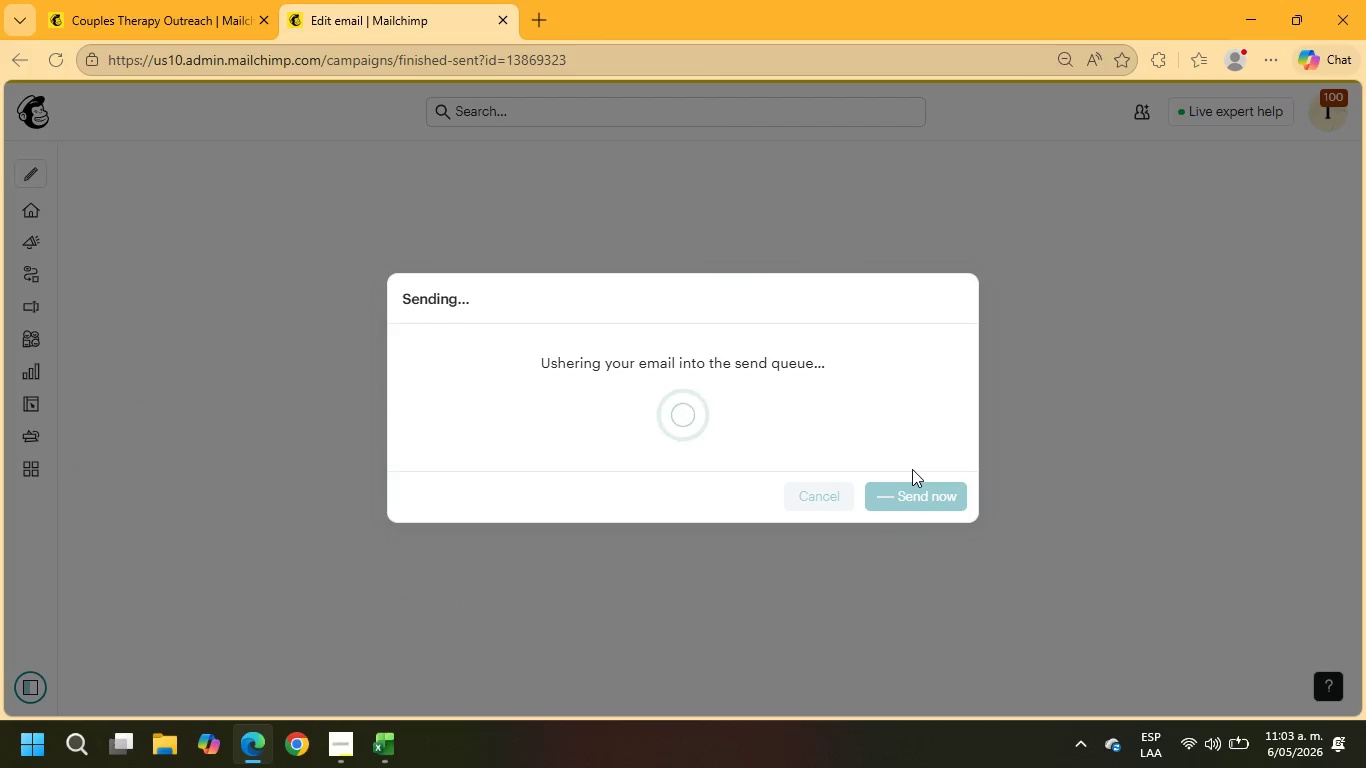 
wait(5.59)
 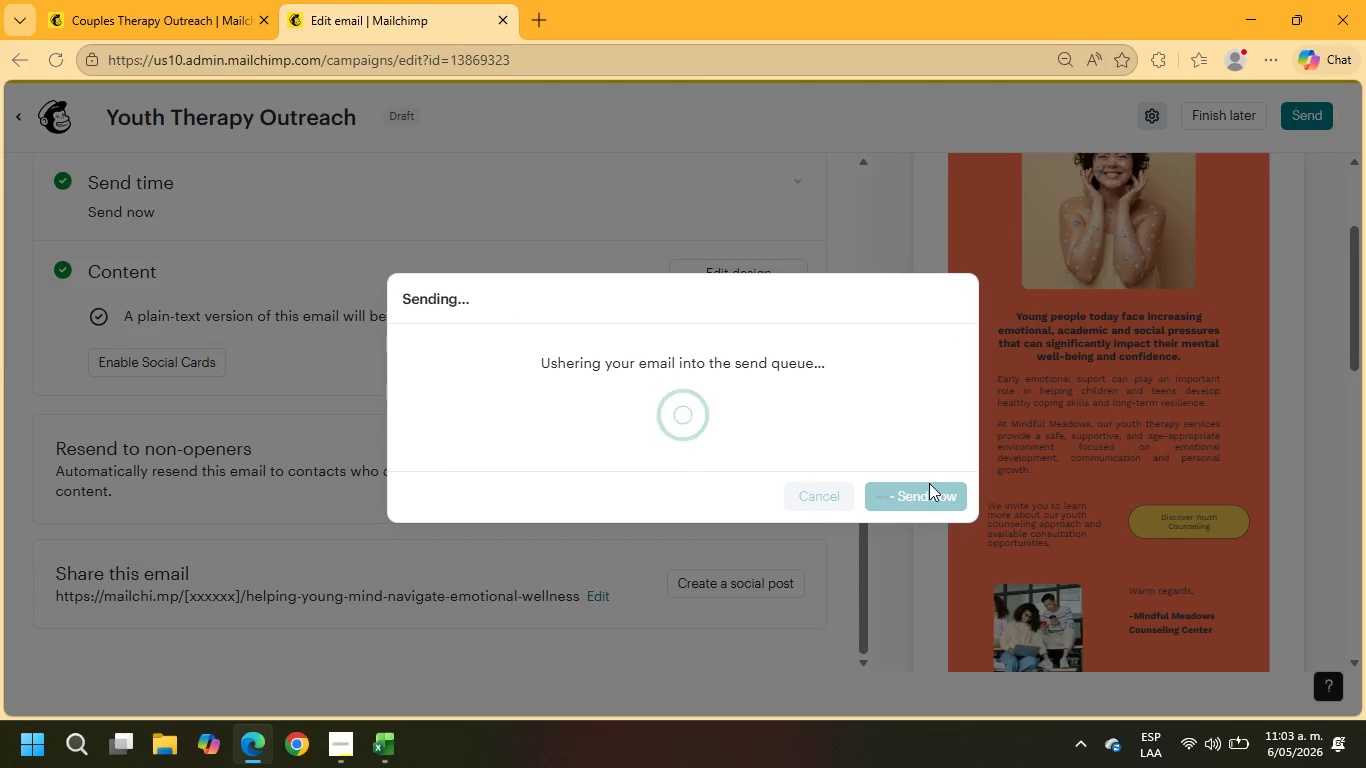 
scroll: coordinate [1007, 471], scroll_direction: down, amount: 4.0
 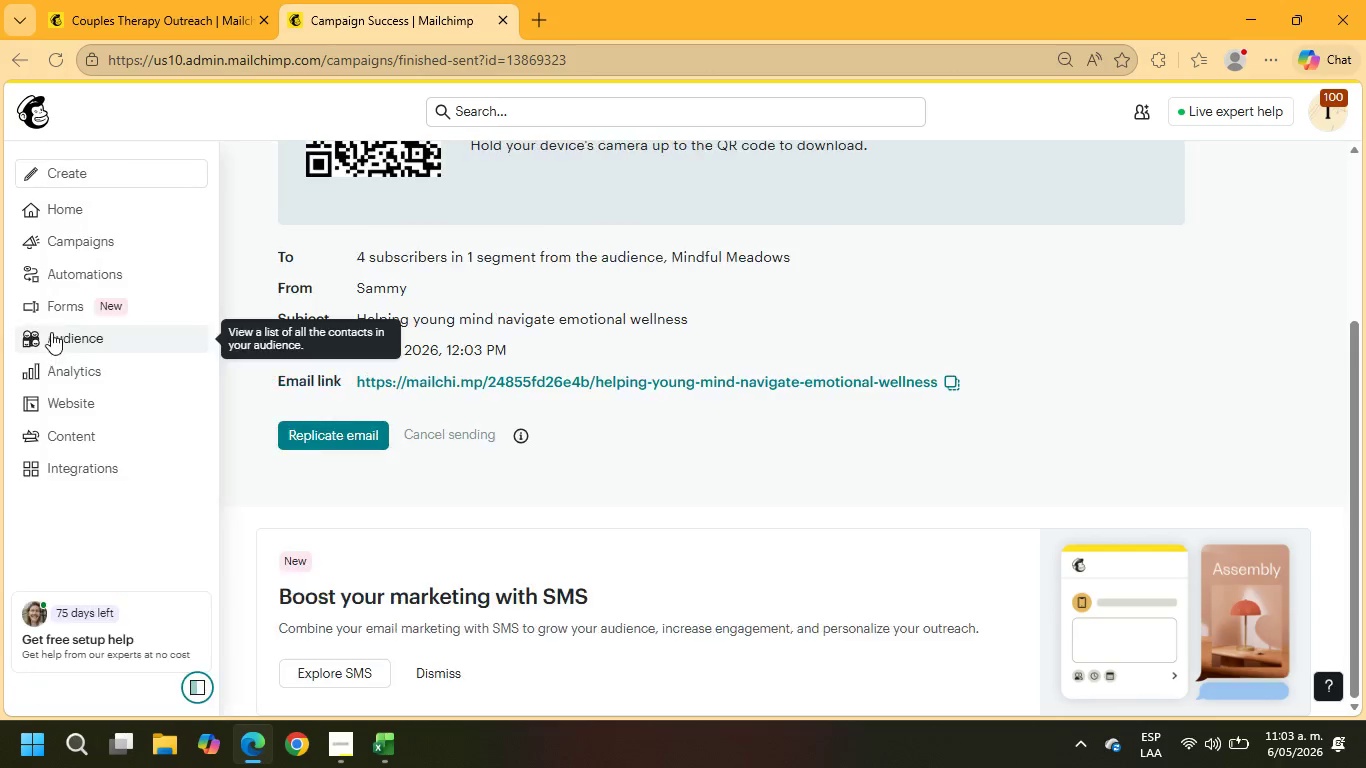 
left_click([63, 247])
 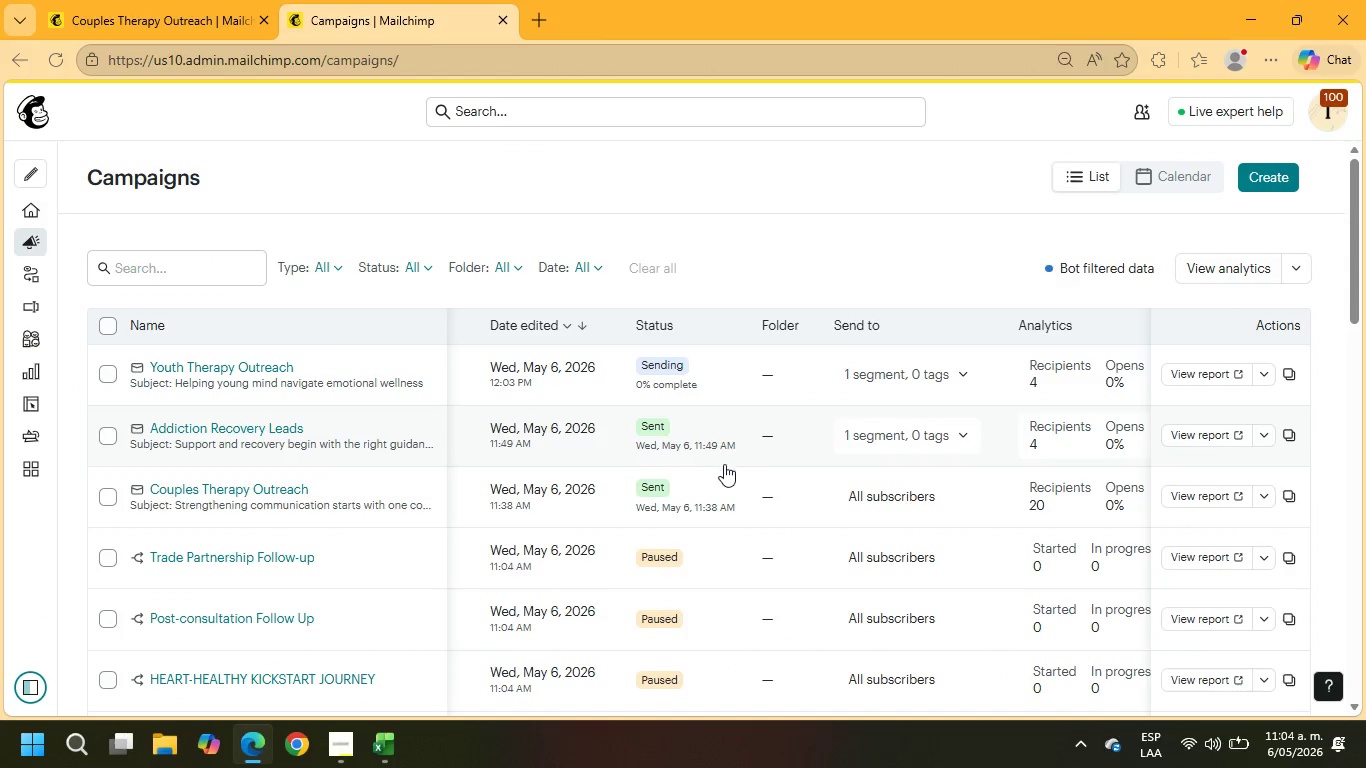 
wait(10.22)
 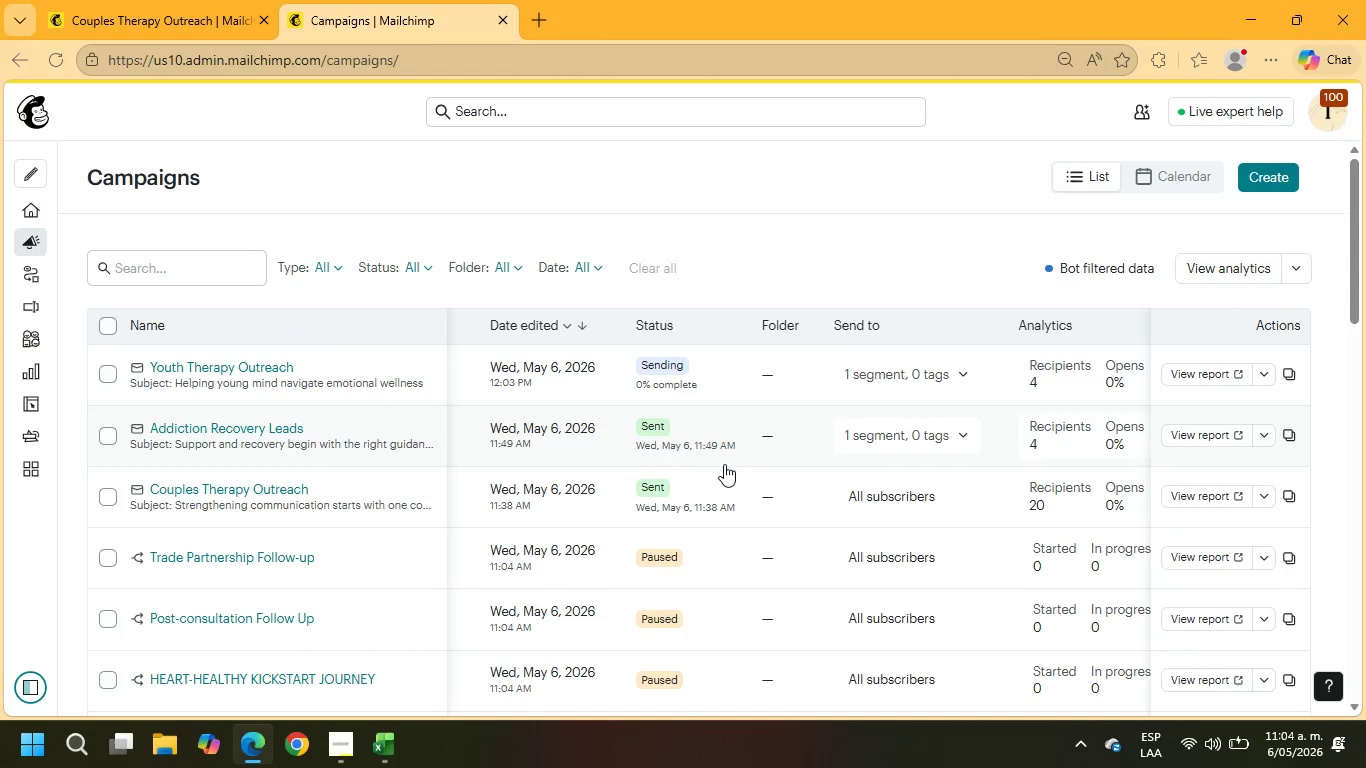 
left_click([62, 392])
 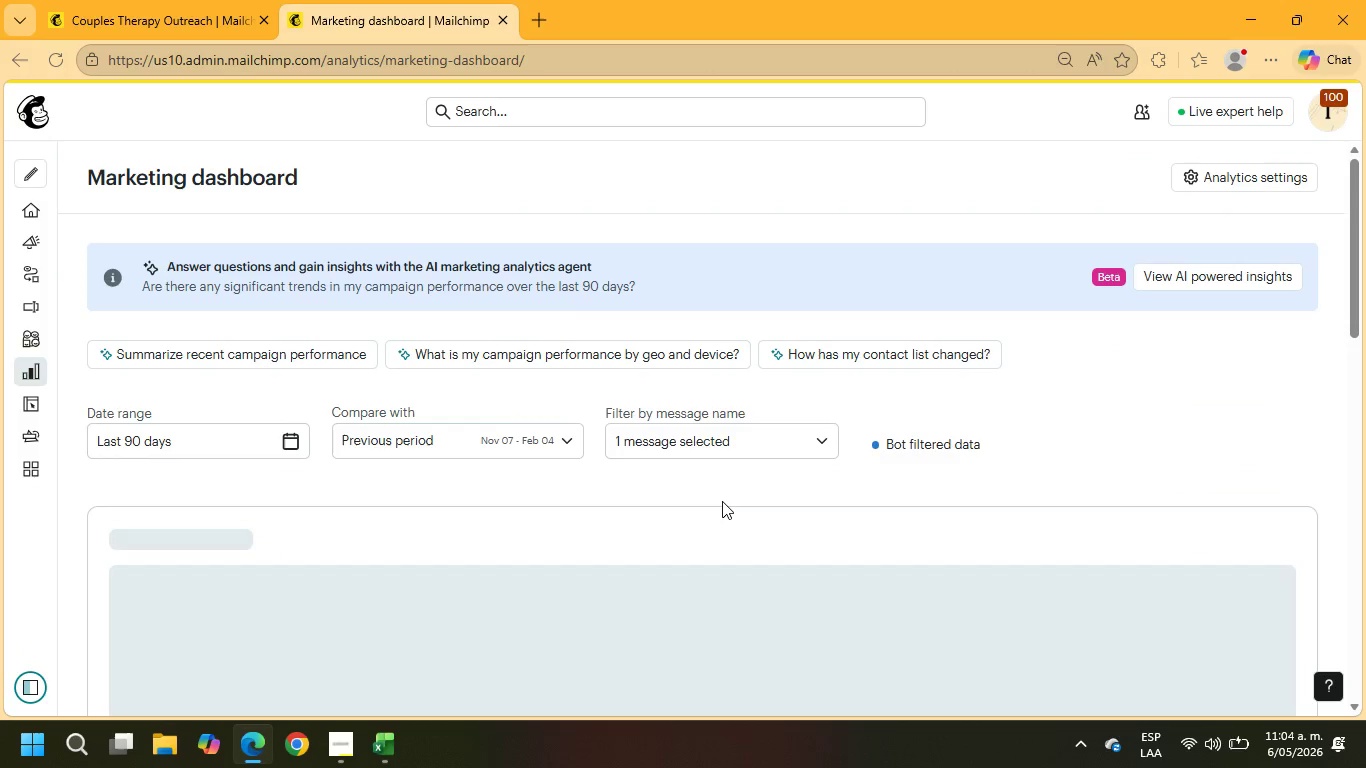 
wait(5.2)
 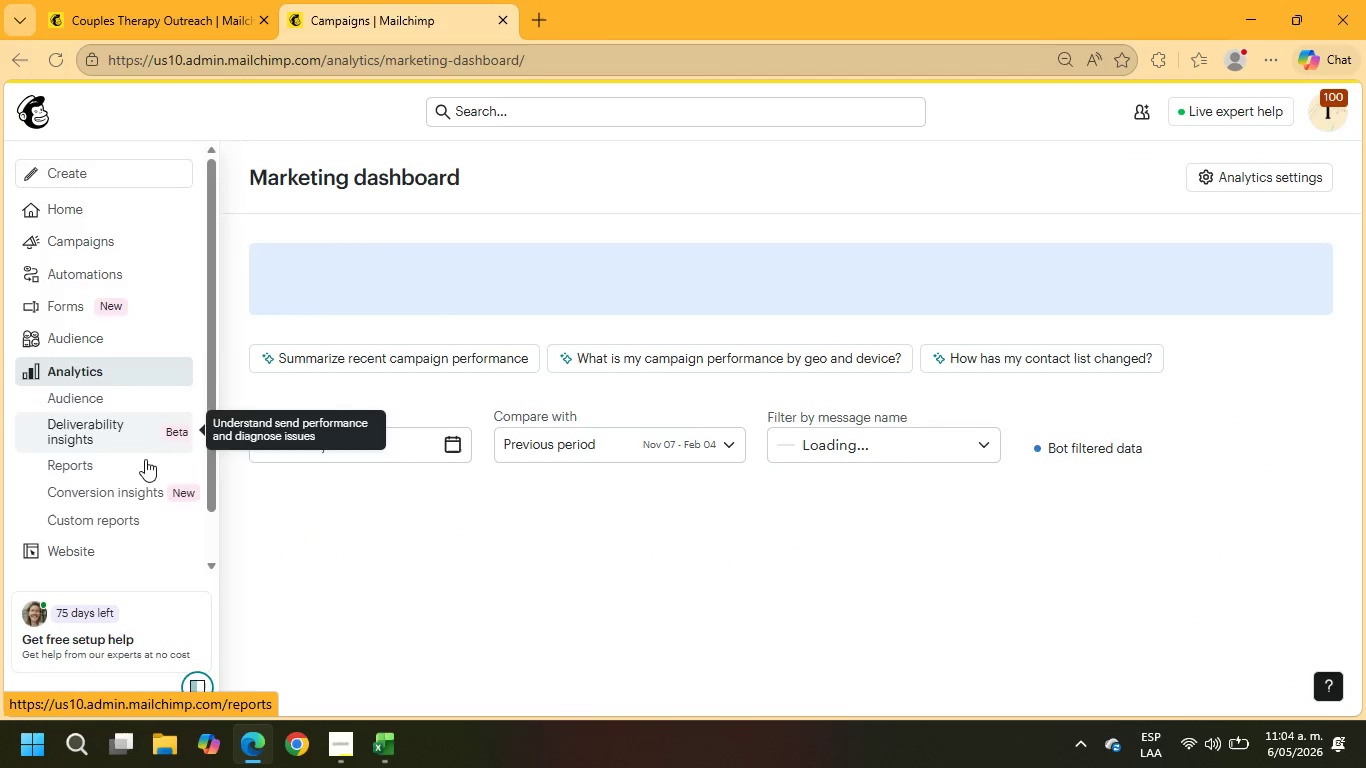 
scroll: coordinate [648, 460], scroll_direction: down, amount: 3.0
 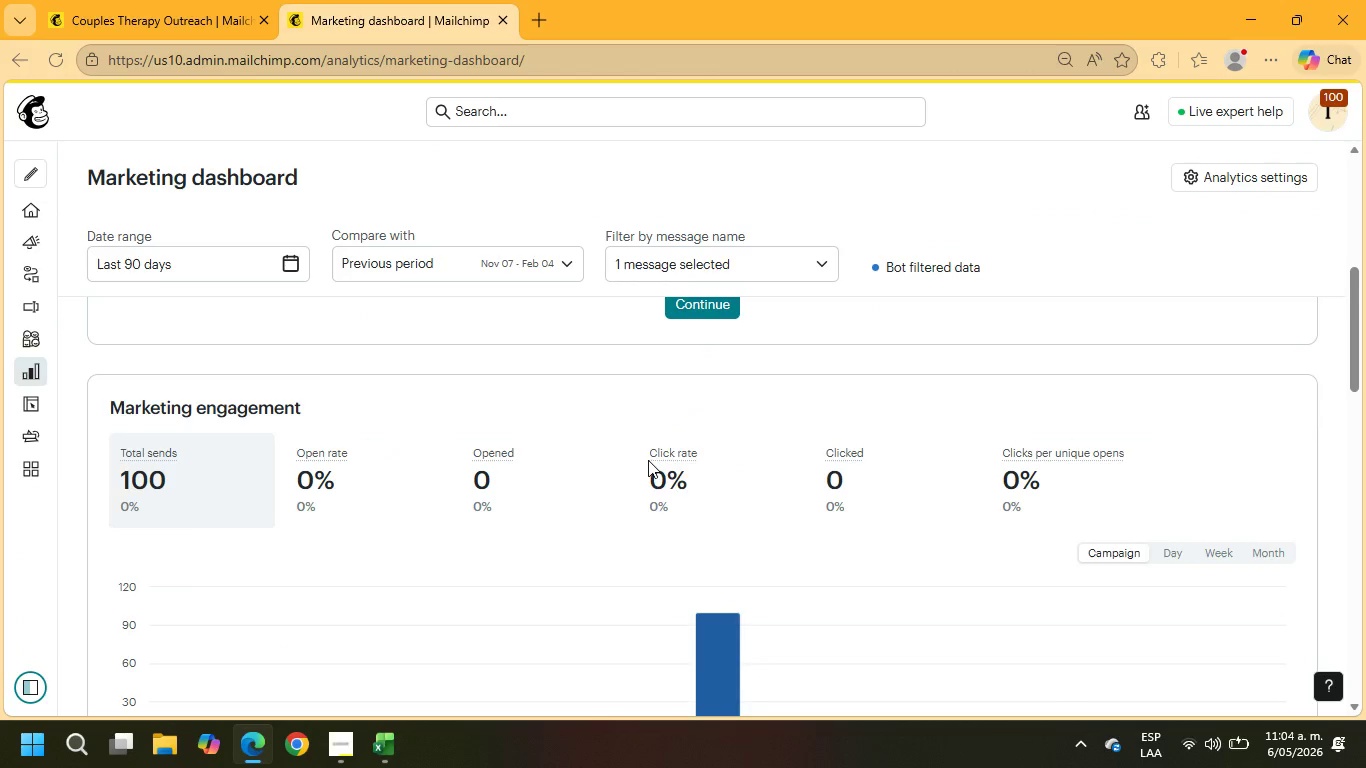 
scroll: coordinate [648, 460], scroll_direction: up, amount: 6.0
 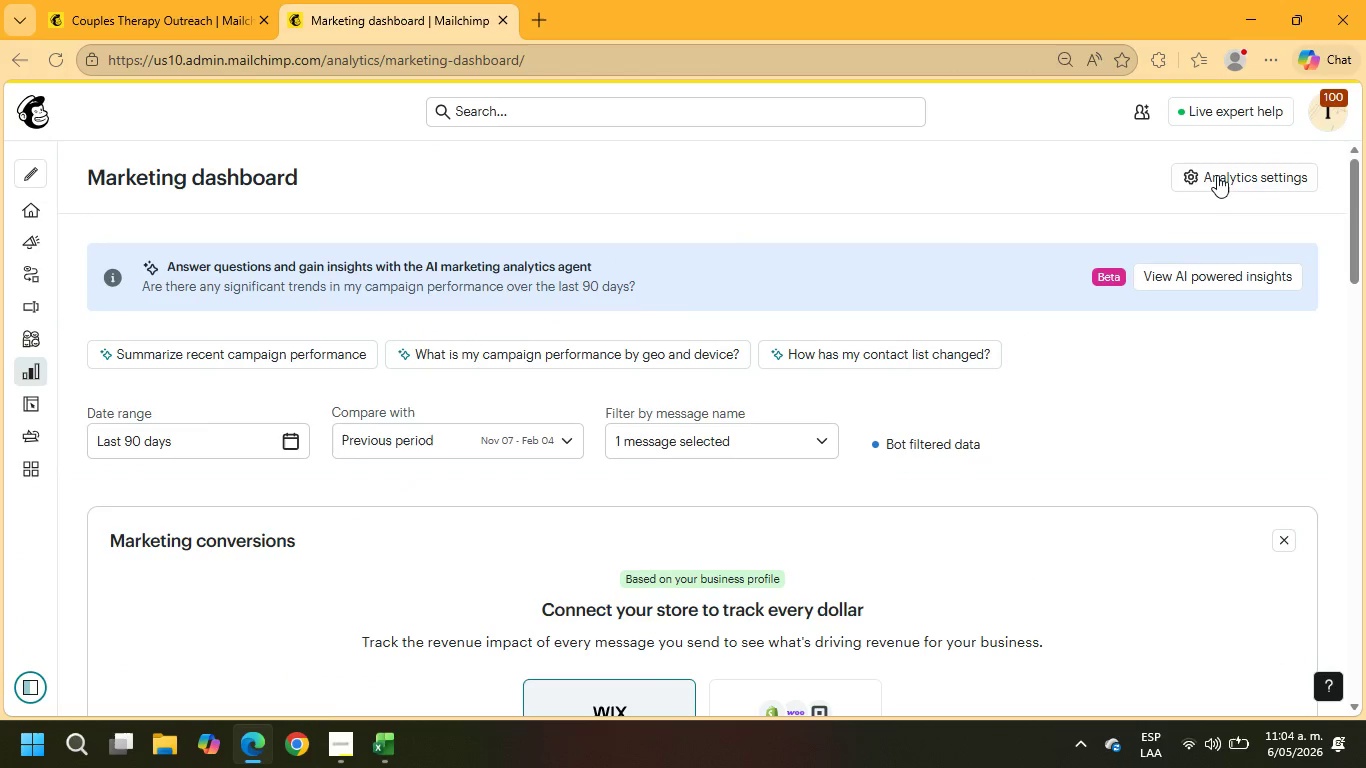 
left_click([1225, 173])
 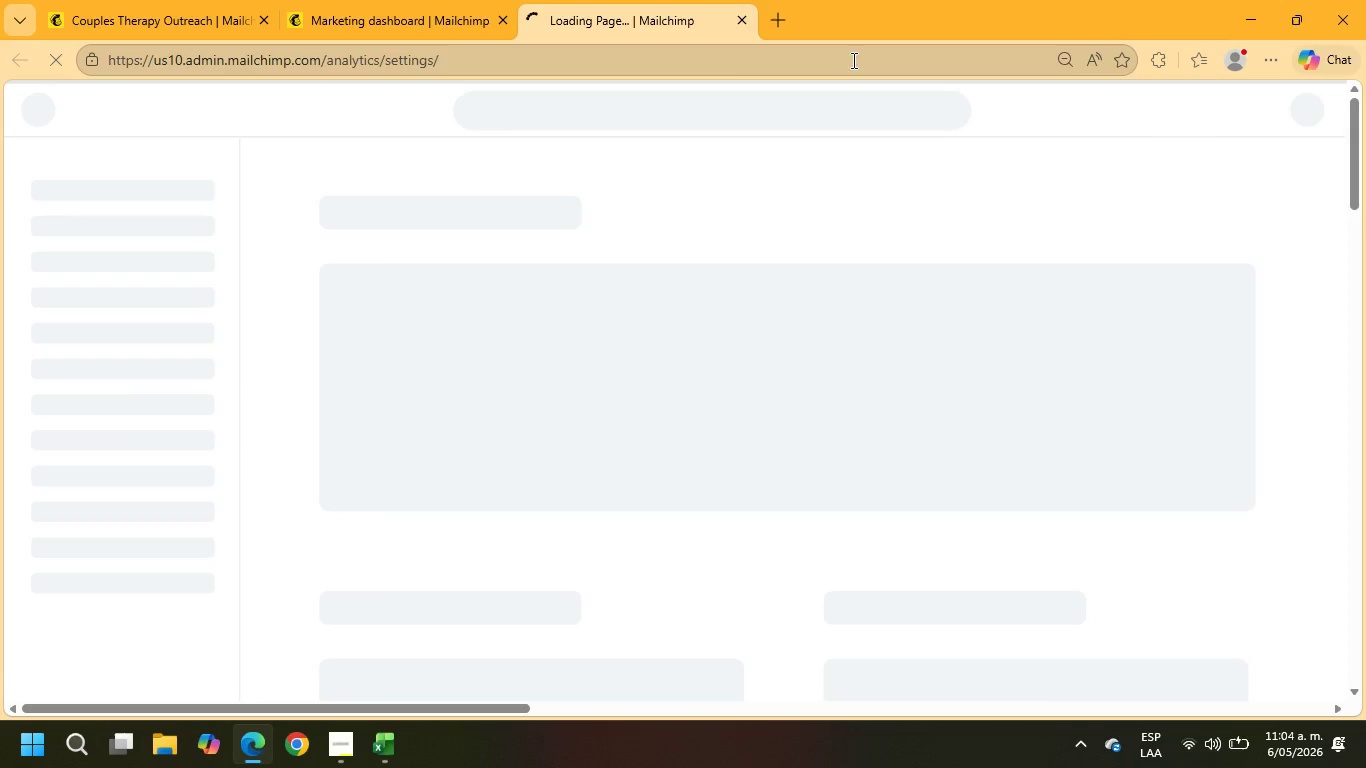 
left_click([741, 20])
 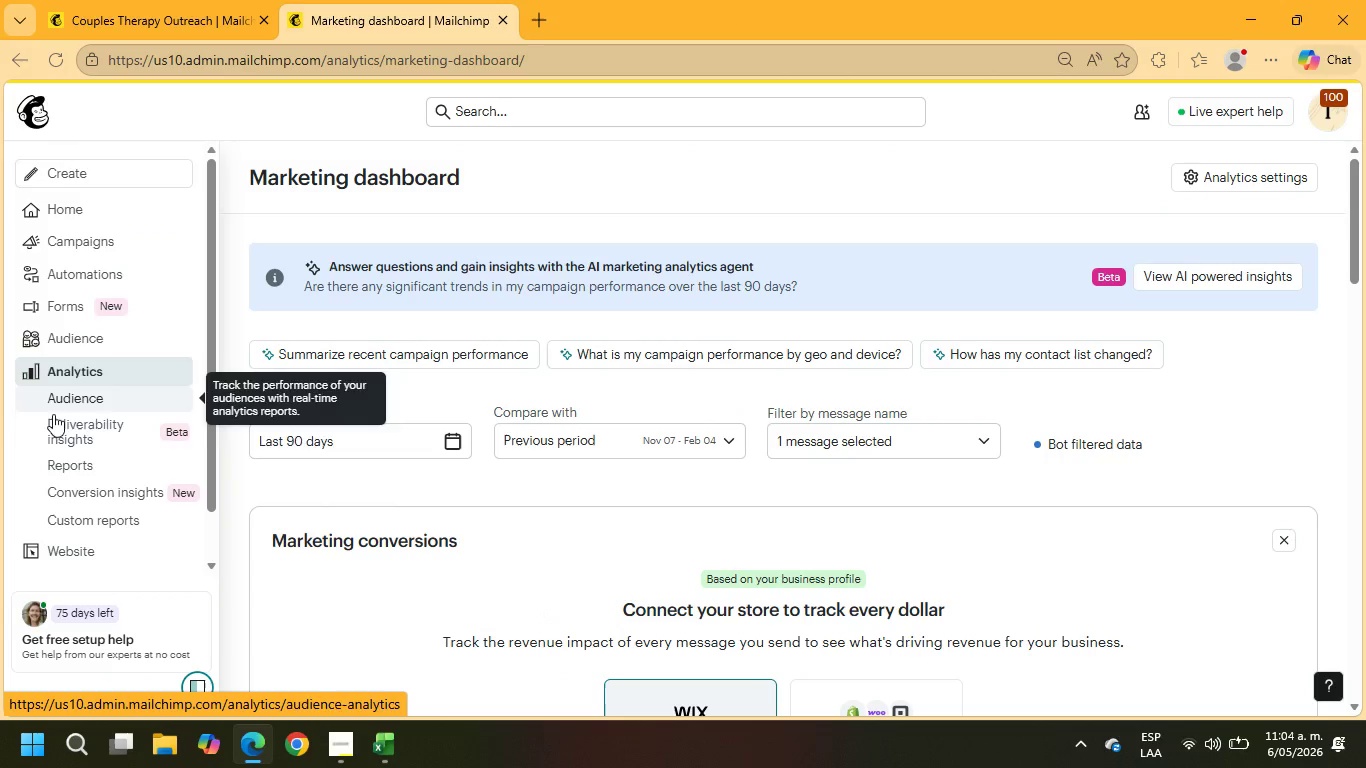 
left_click([58, 466])
 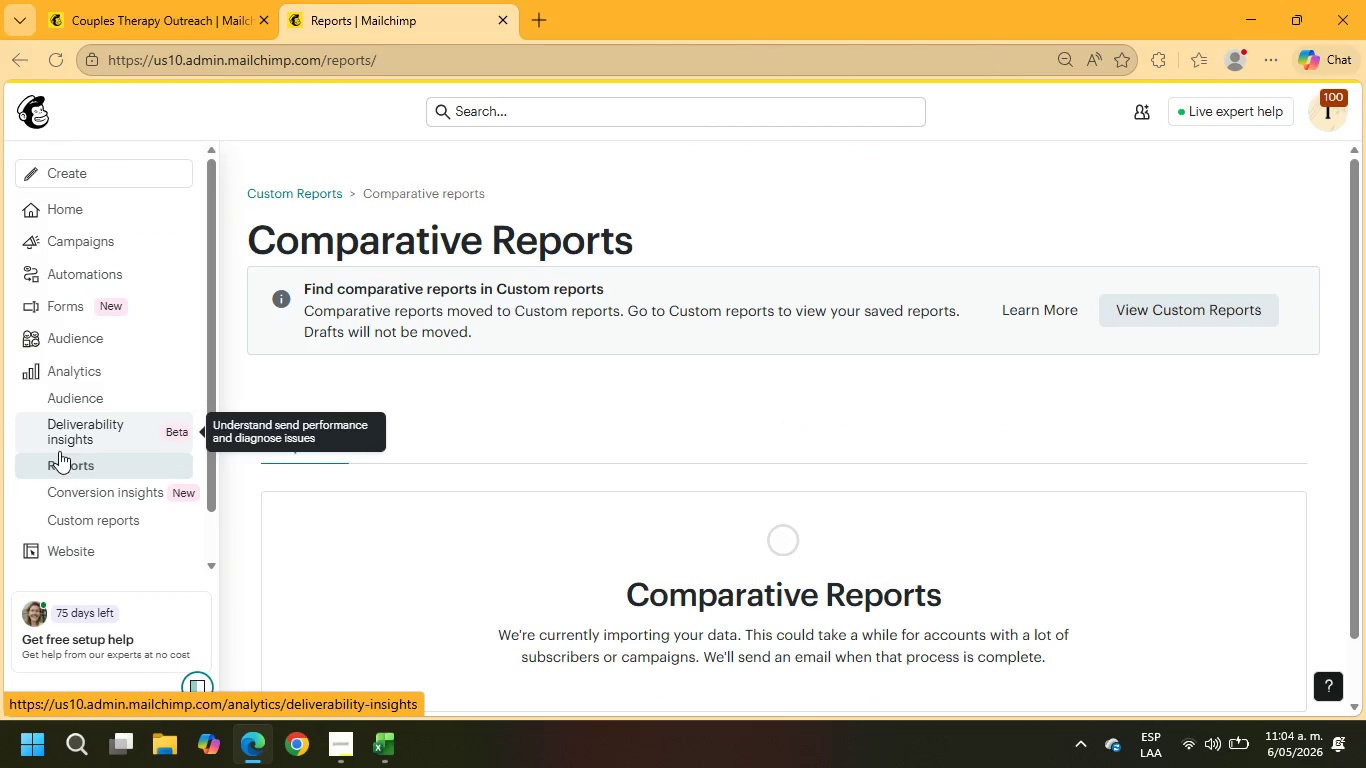 
wait(6.27)
 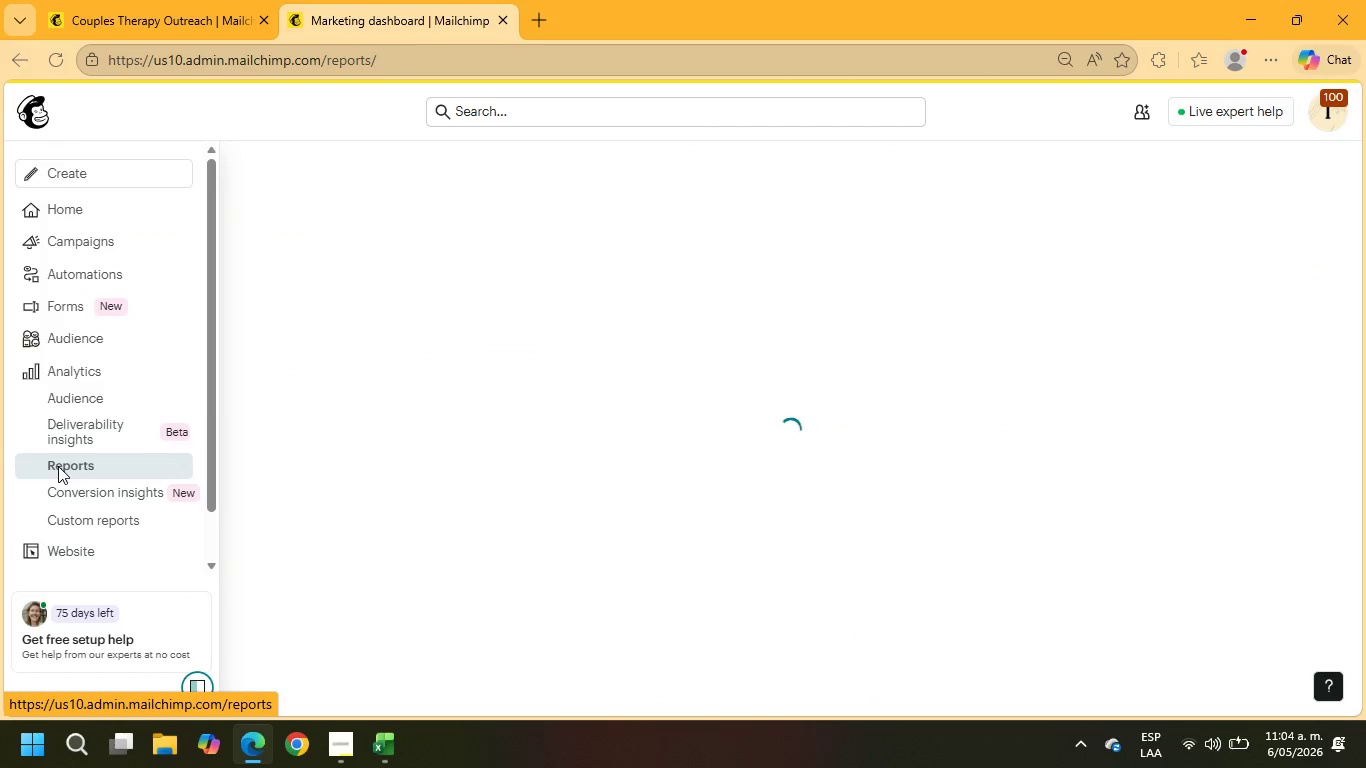 
left_click([1179, 302])
 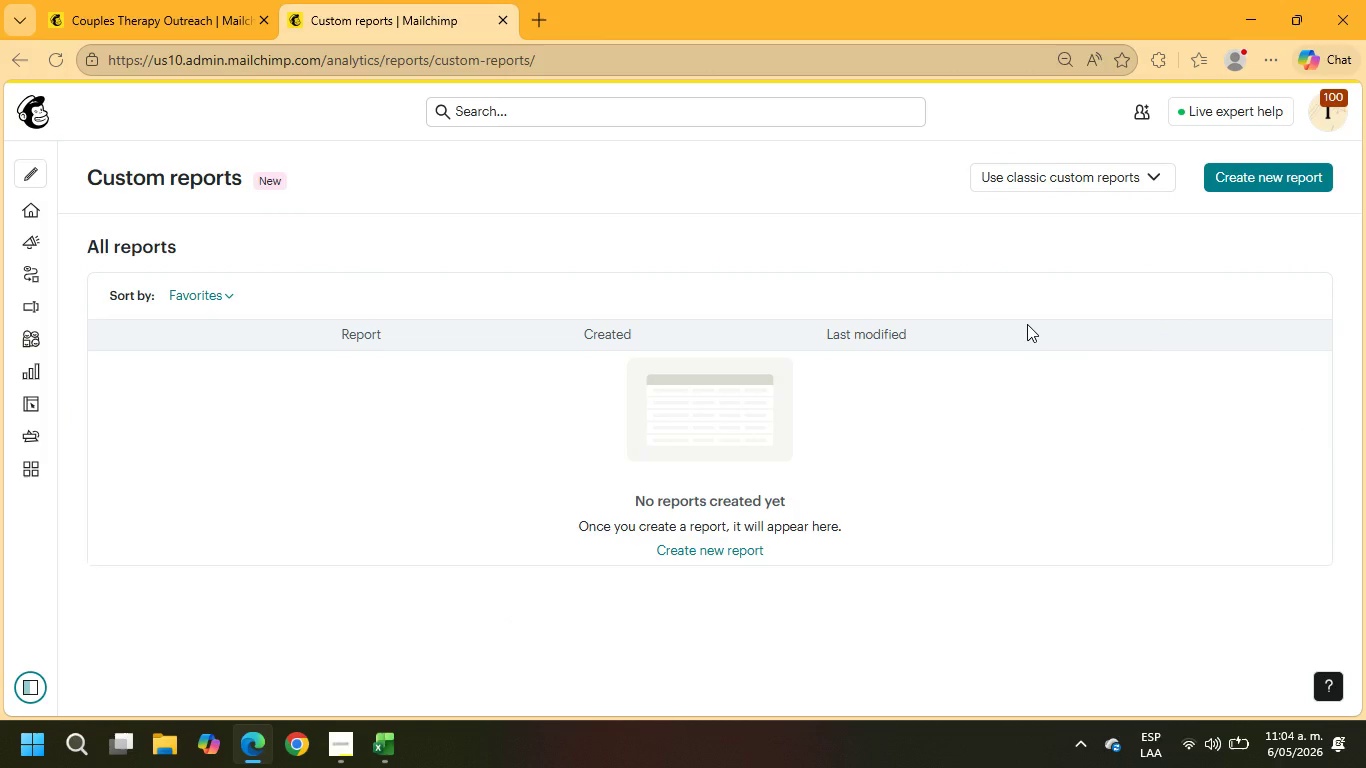 
wait(6.36)
 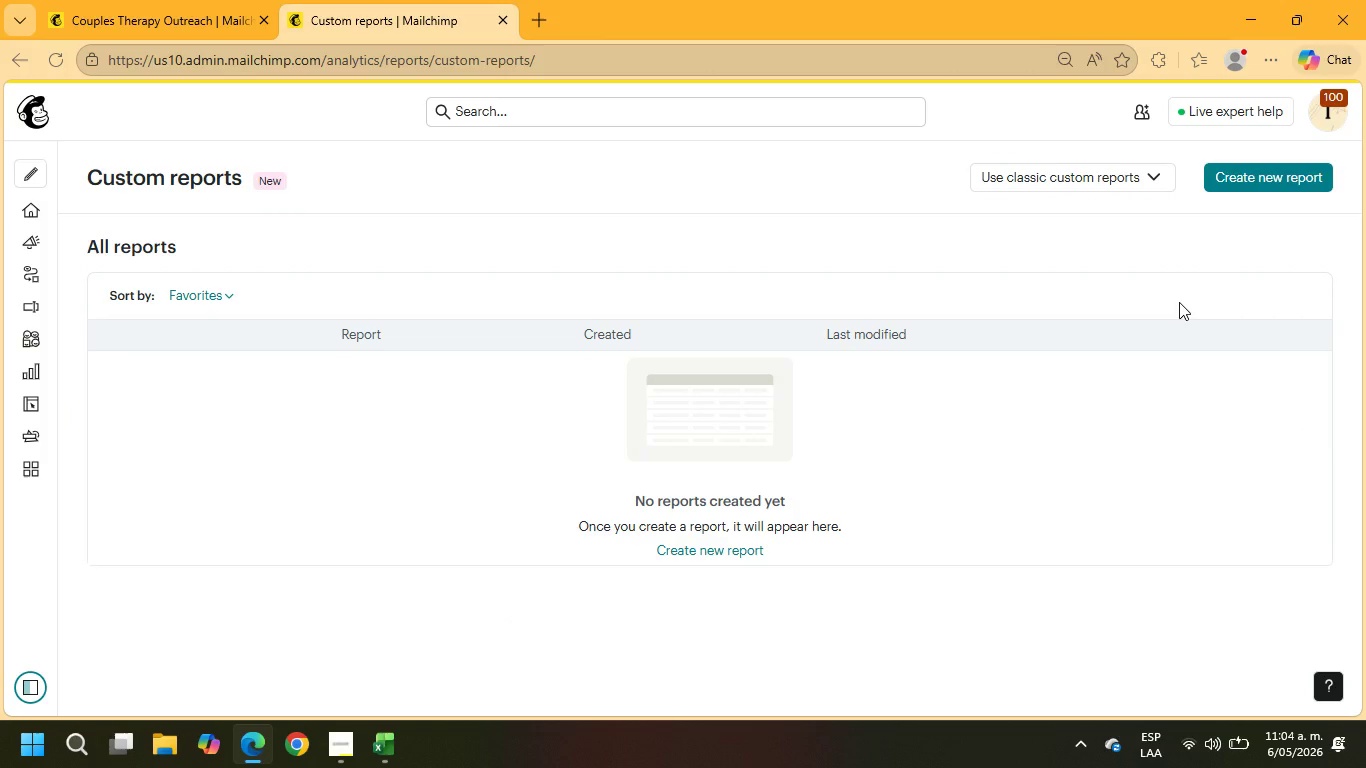 
left_click([1235, 175])
 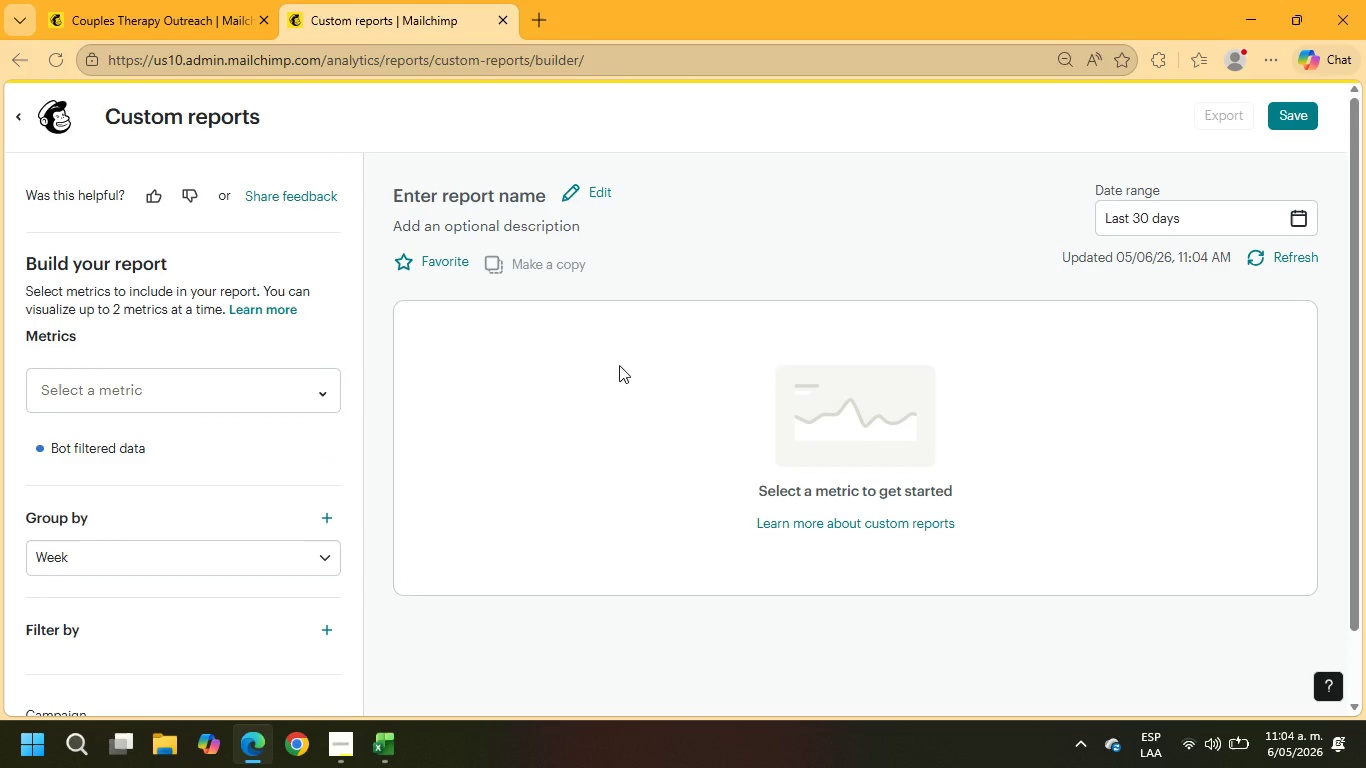 
wait(15.42)
 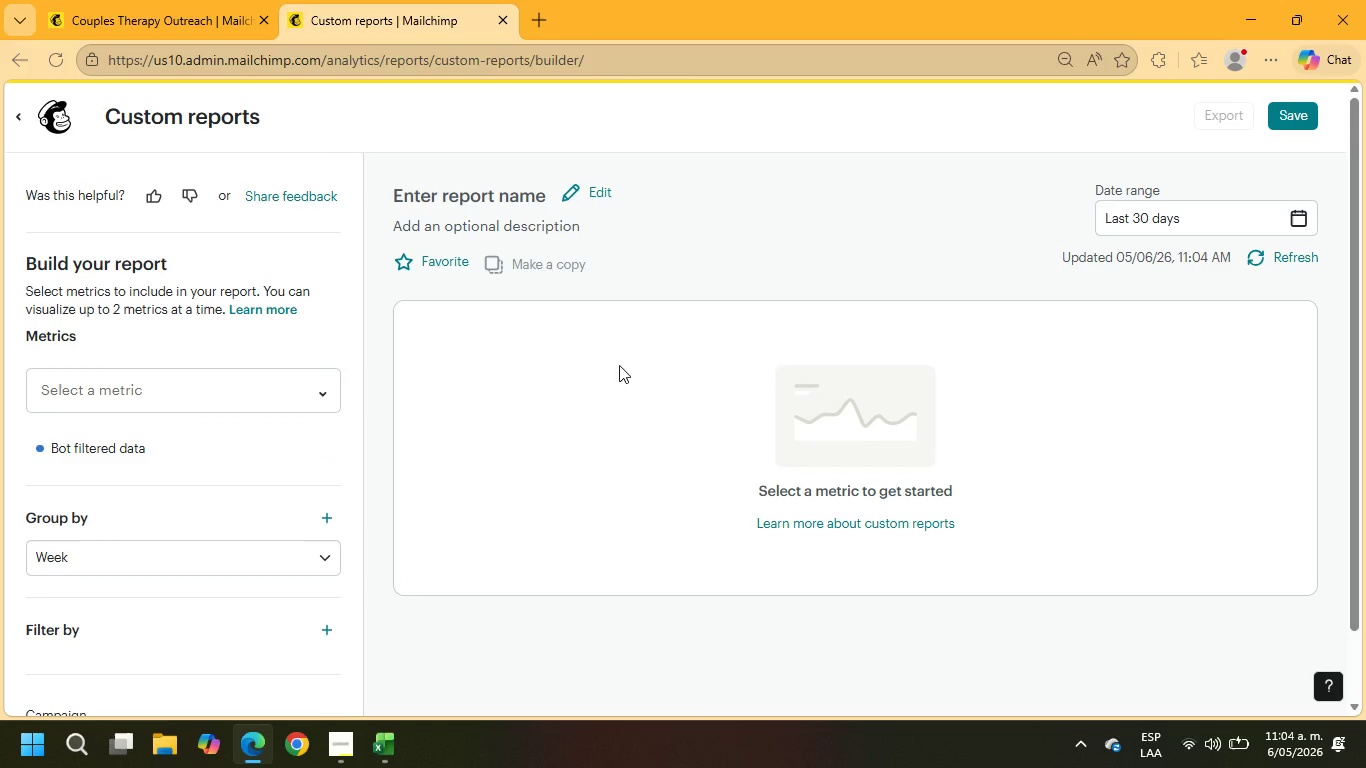 
left_click([110, 397])
 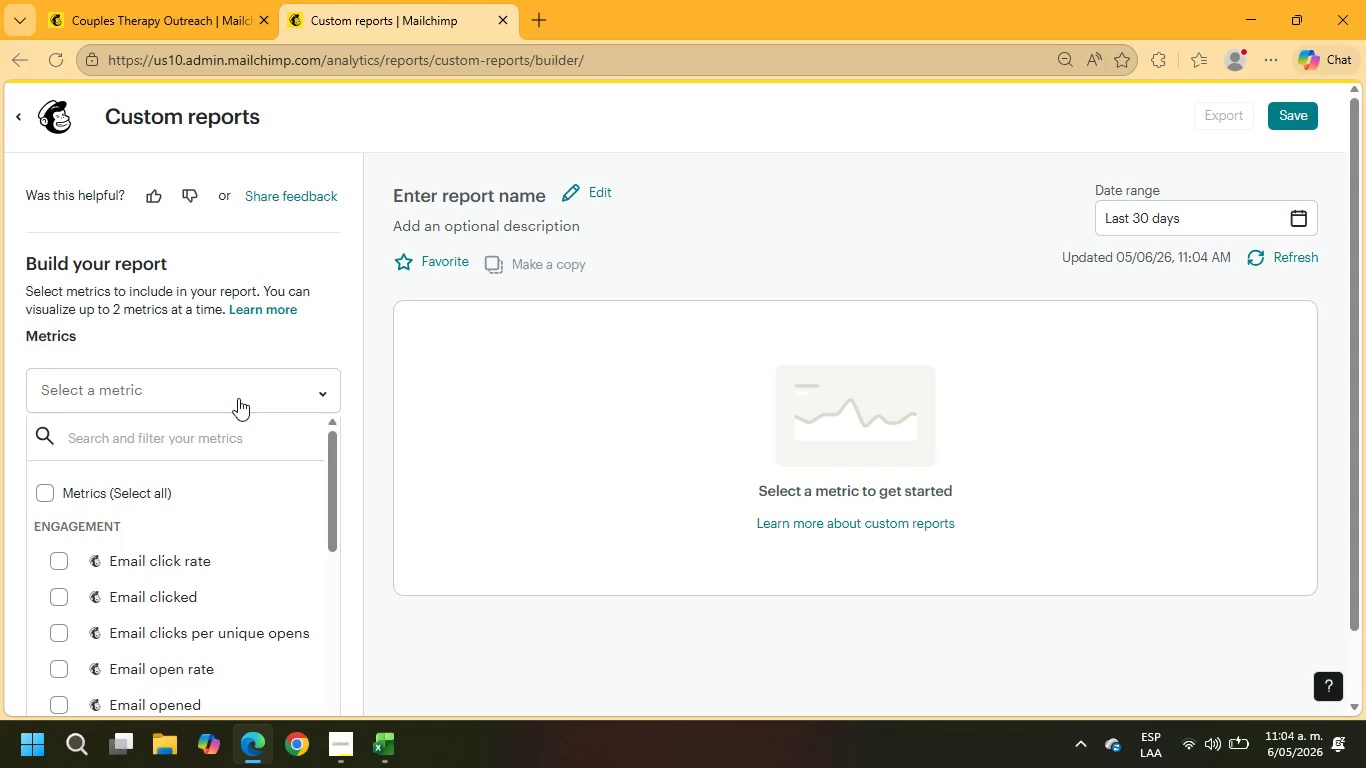 
wait(5.36)
 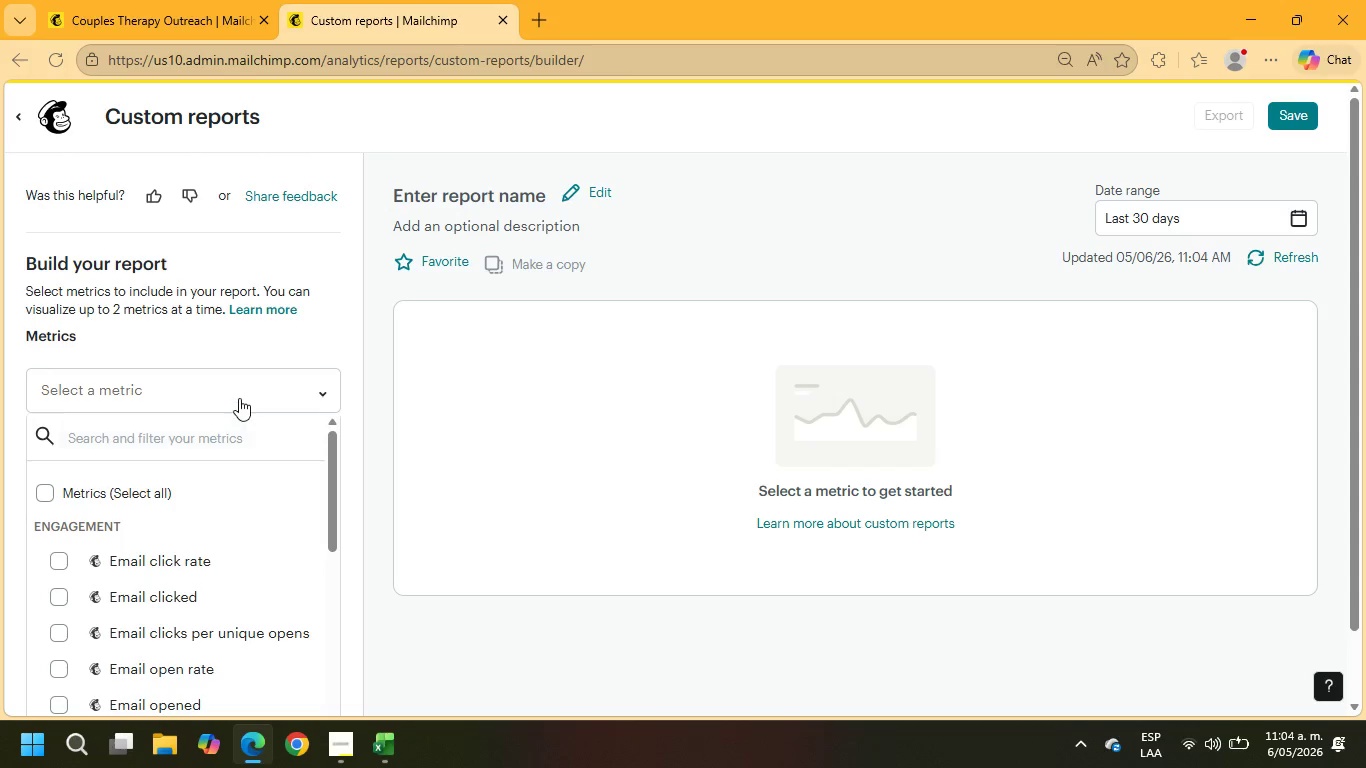 
scroll: coordinate [227, 489], scroll_direction: down, amount: 3.0
 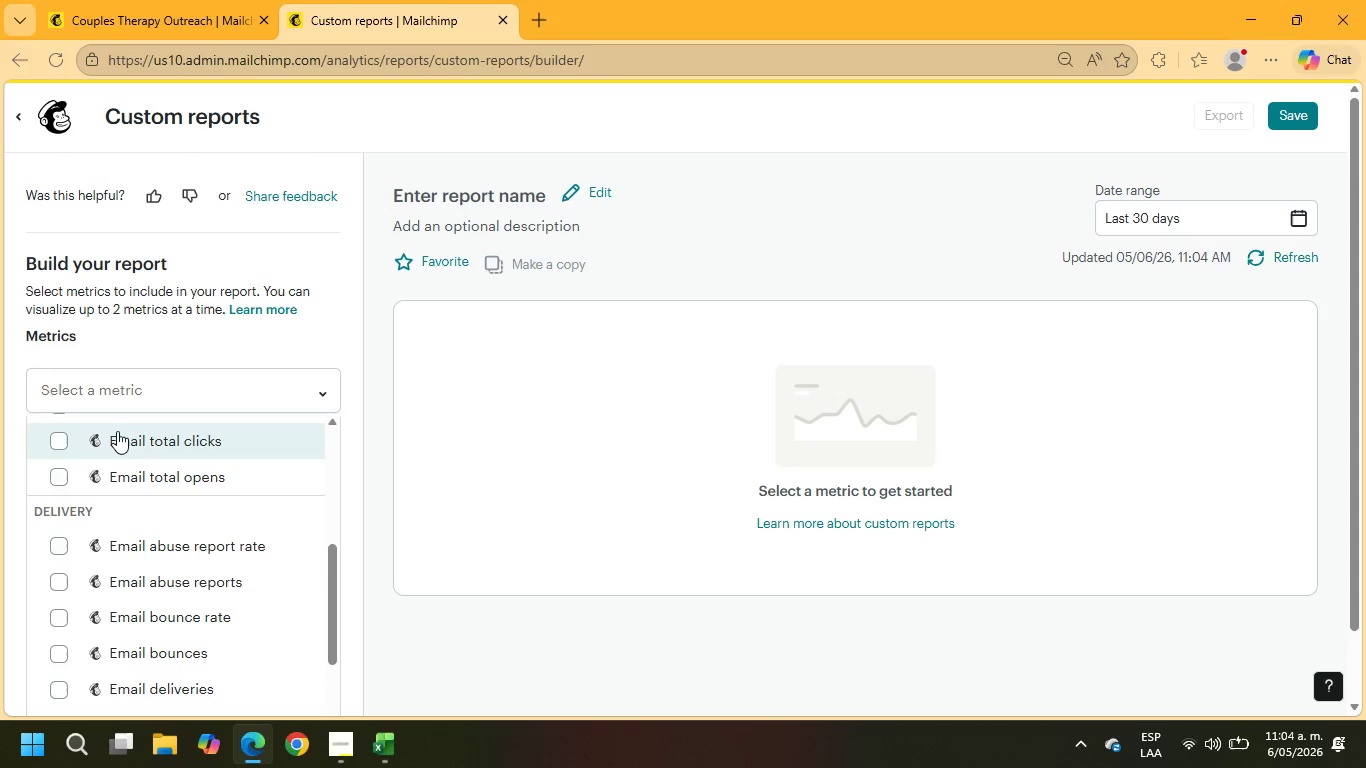 
left_click([55, 440])
 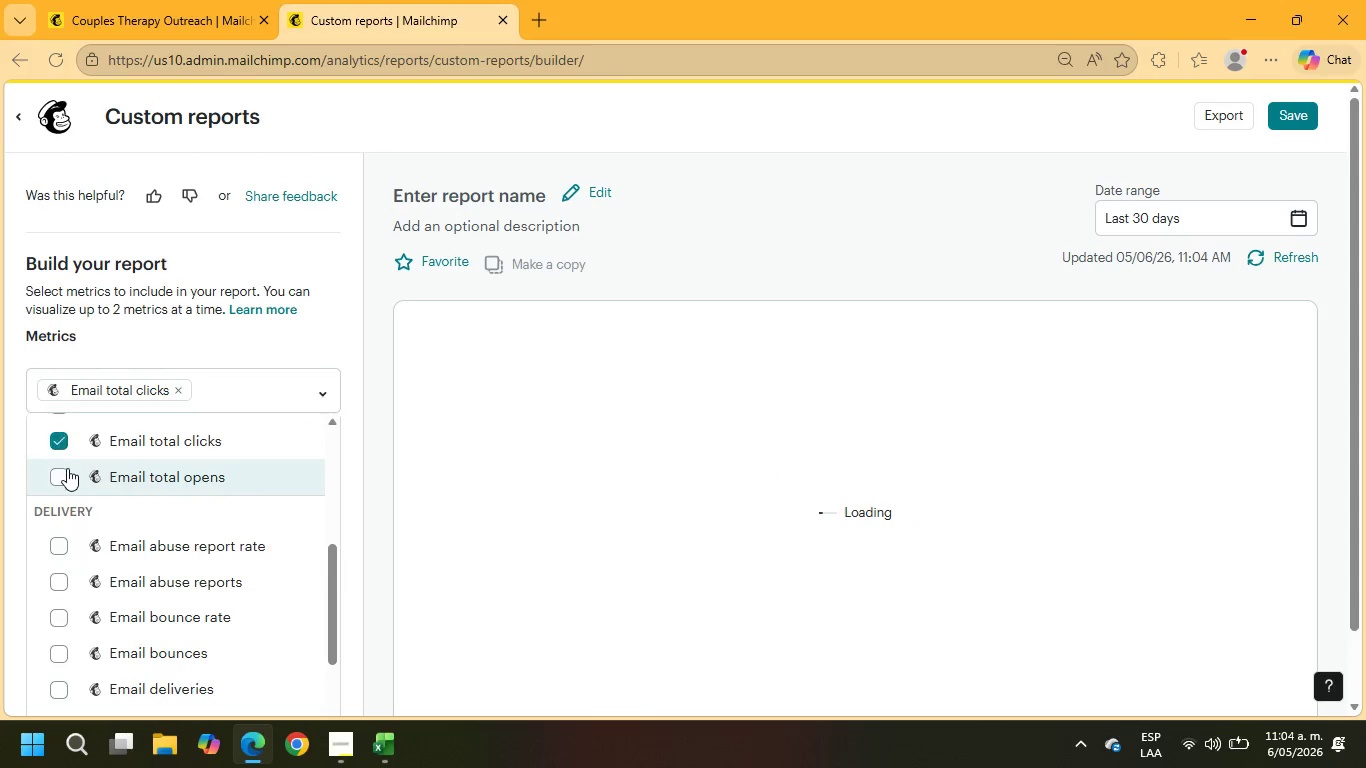 
left_click([67, 473])
 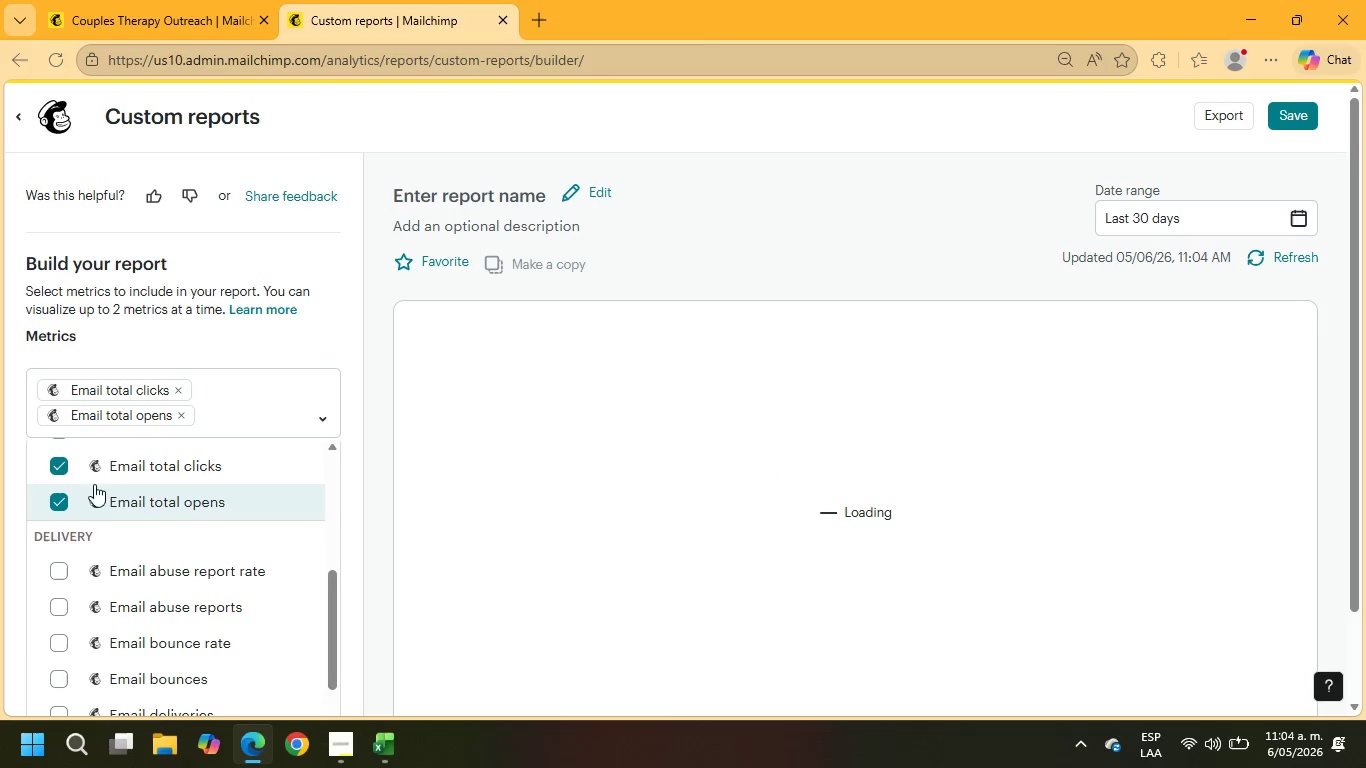 
scroll: coordinate [103, 494], scroll_direction: up, amount: 2.0
 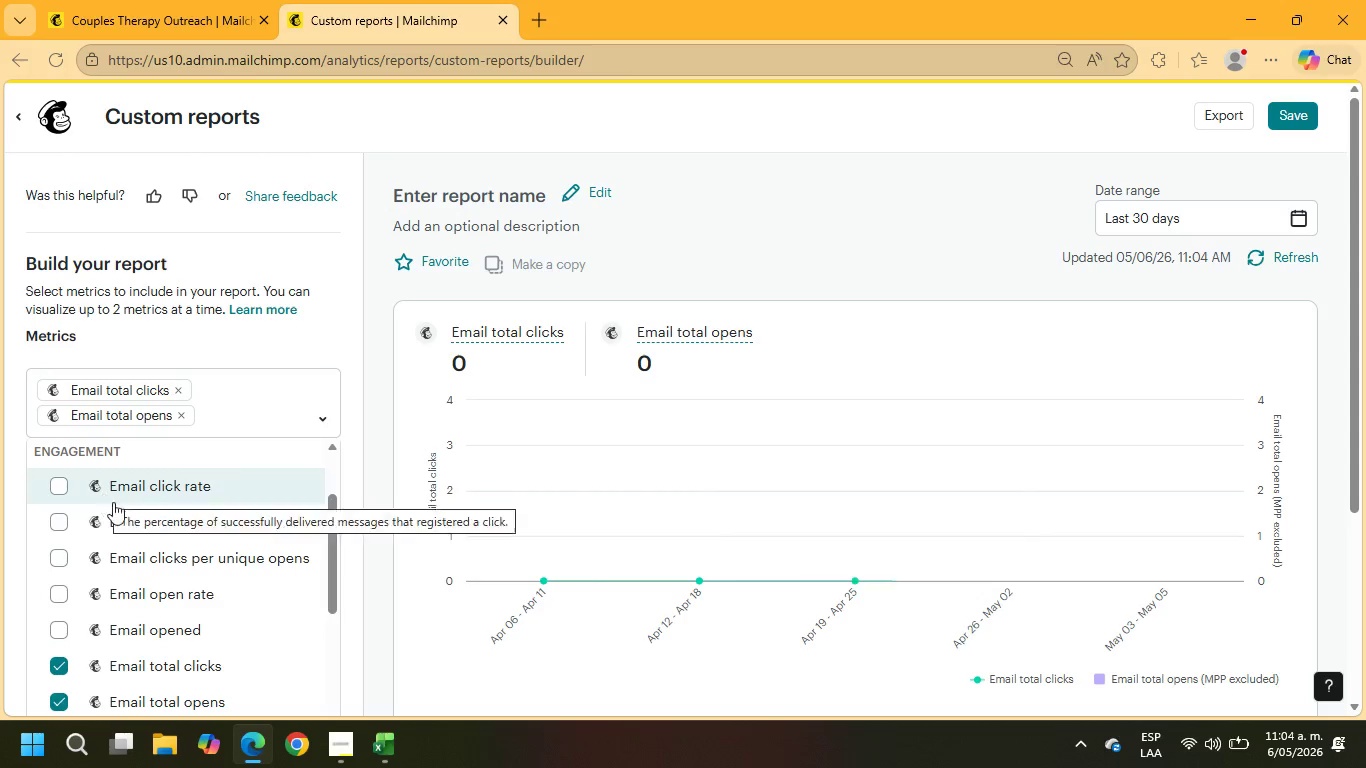 
scroll: coordinate [189, 542], scroll_direction: down, amount: 13.0
 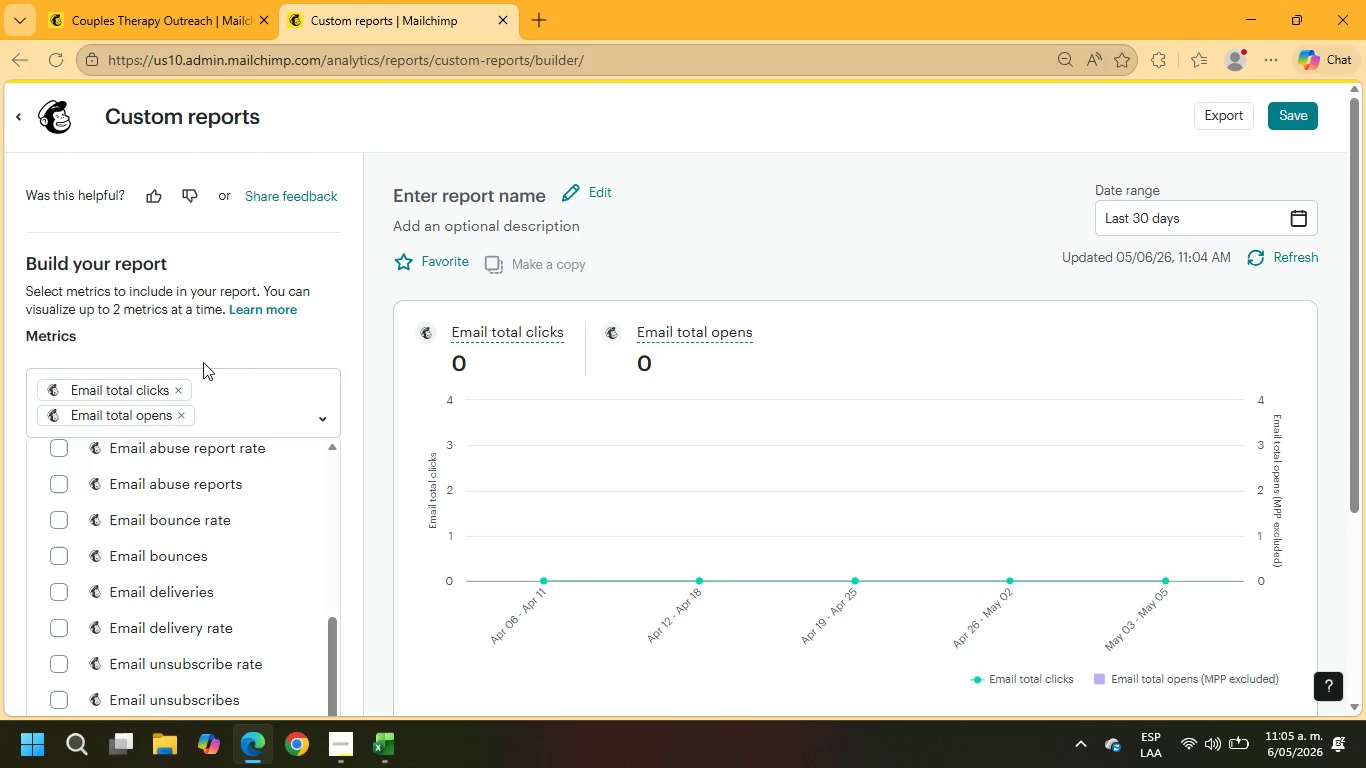 
left_click([205, 357])
 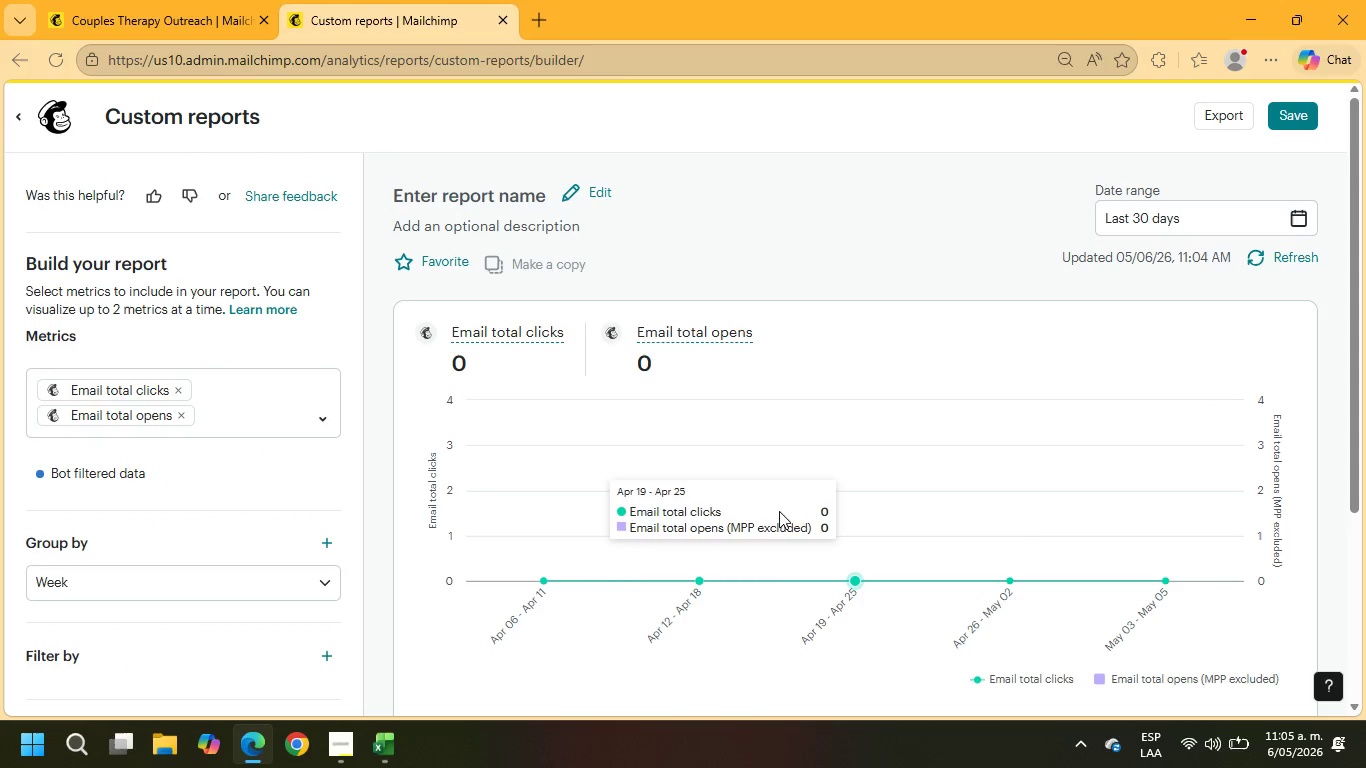 
scroll: coordinate [714, 528], scroll_direction: down, amount: 2.0
 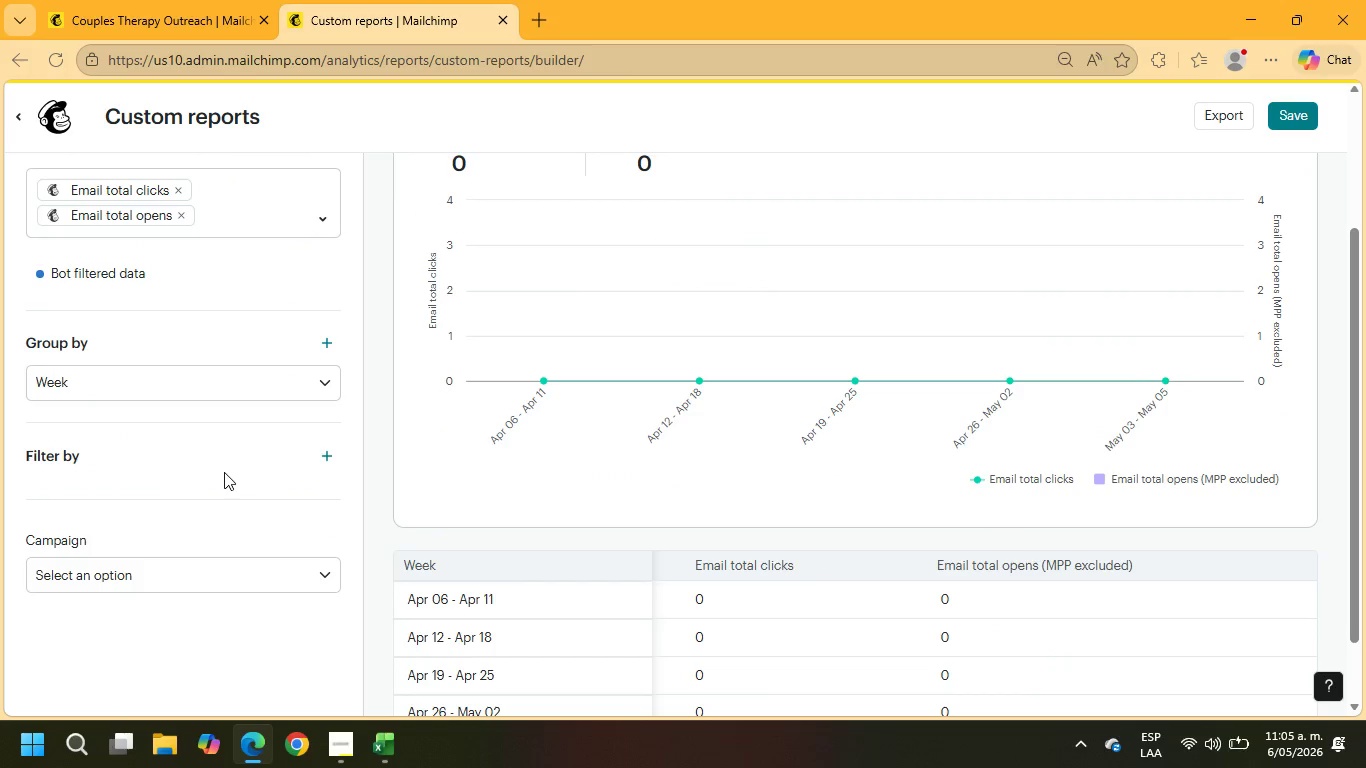 
left_click([188, 578])
 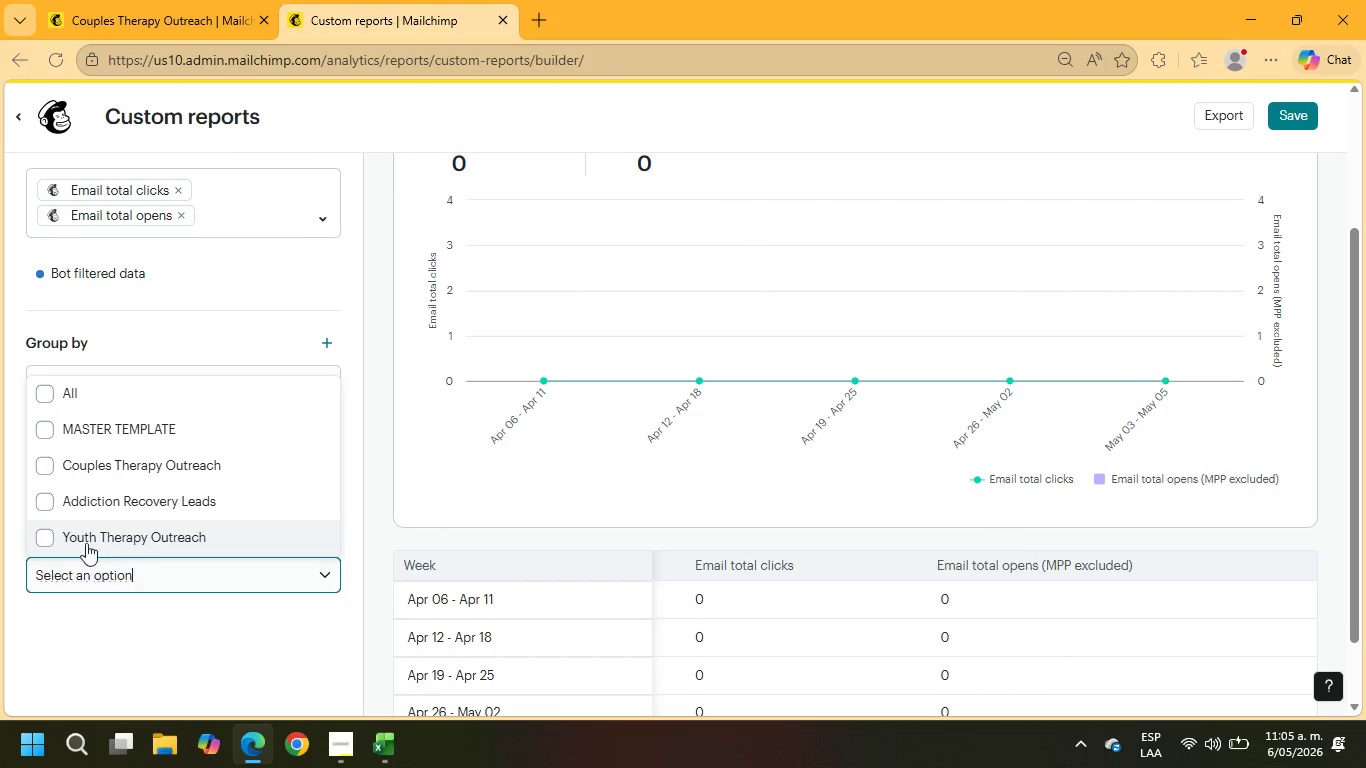 
left_click([48, 503])
 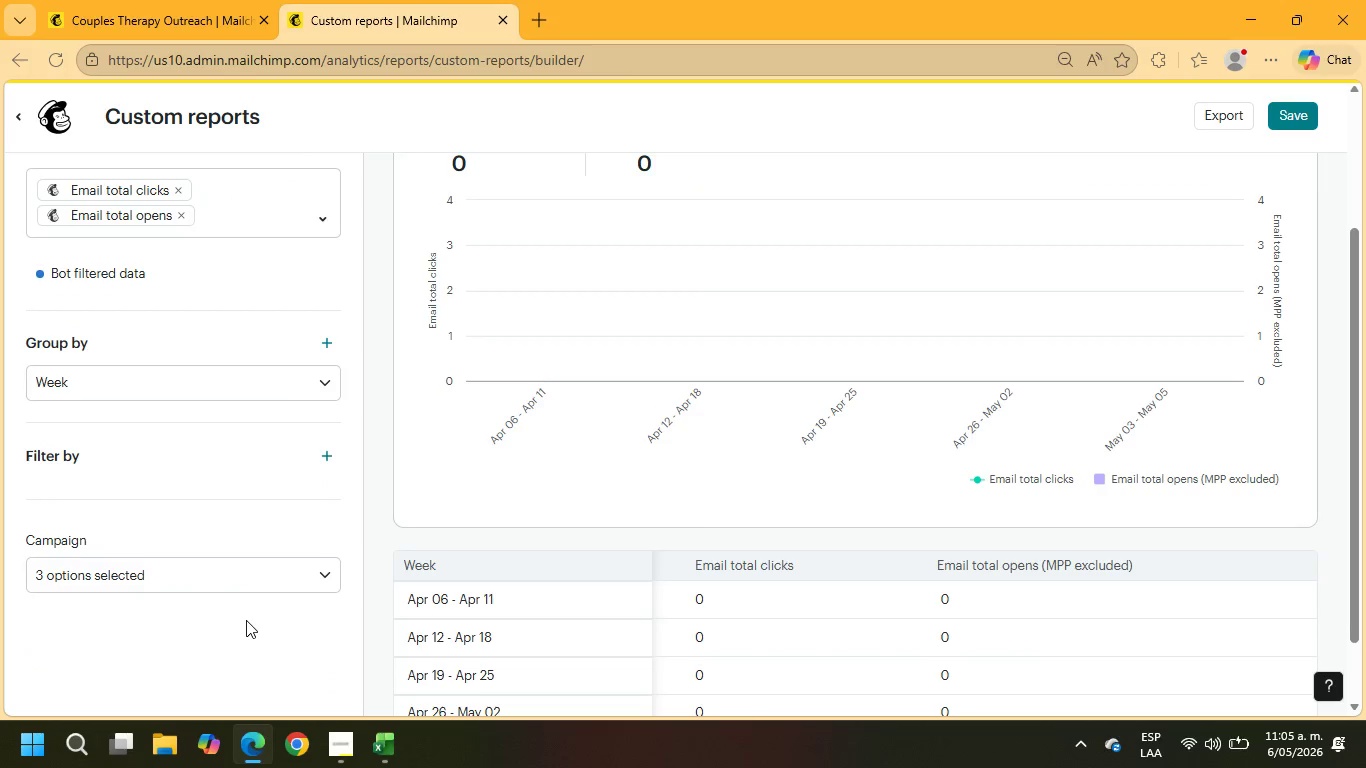 
wait(5.97)
 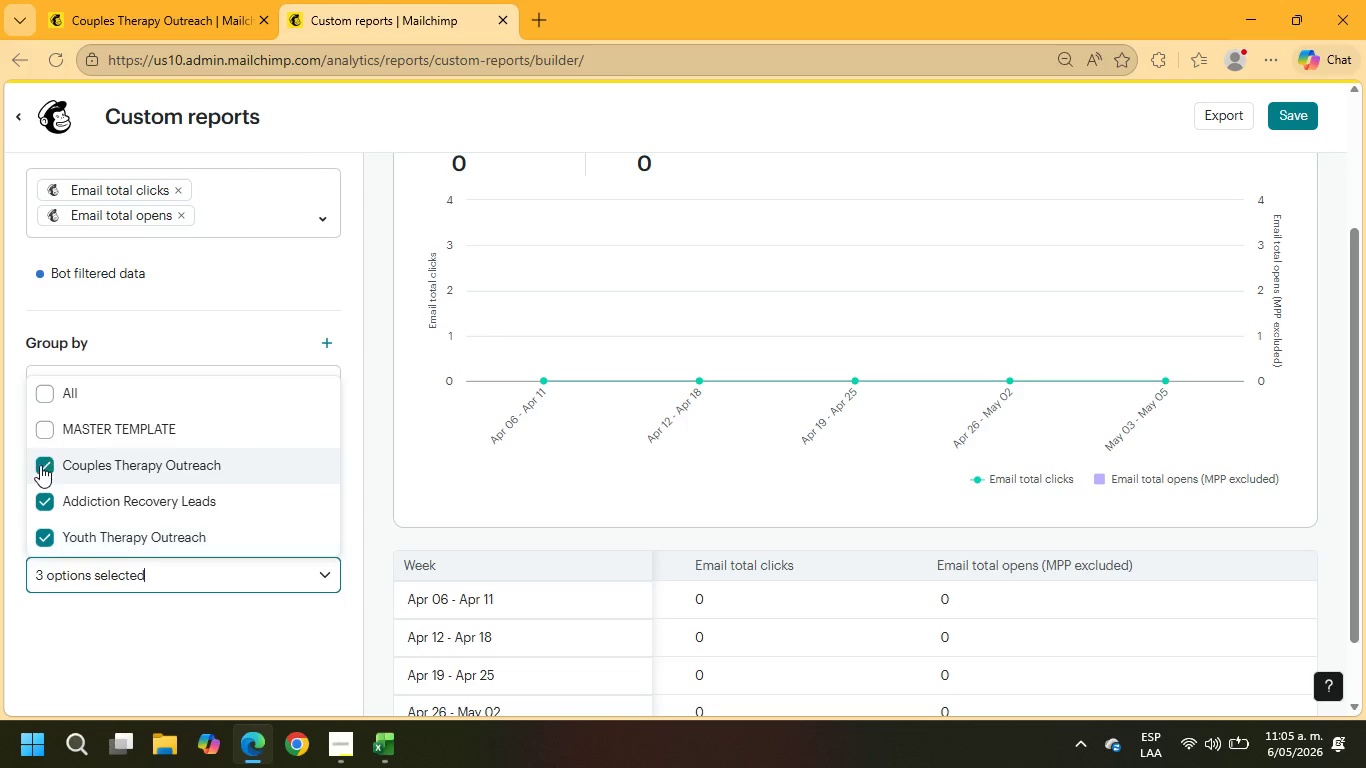 
scroll: coordinate [537, 479], scroll_direction: up, amount: 5.0
 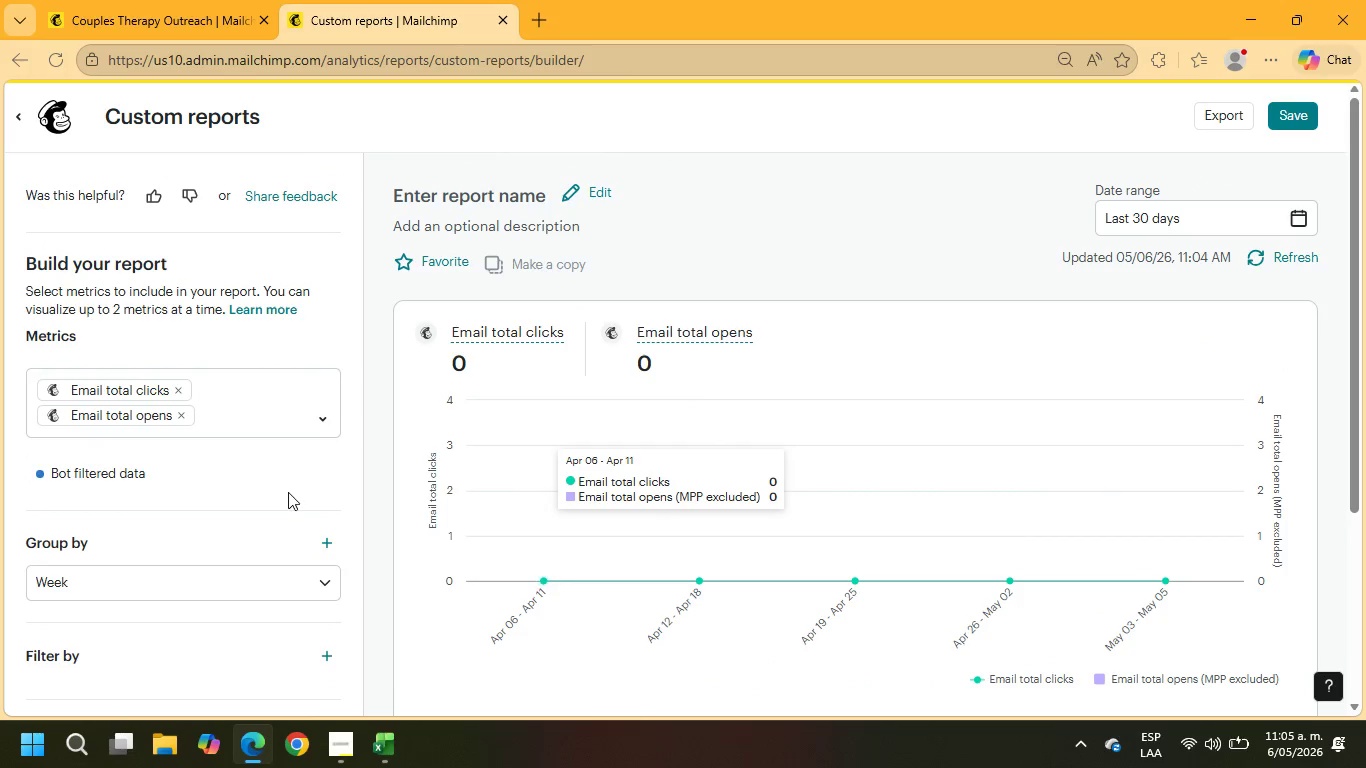 
scroll: coordinate [283, 502], scroll_direction: down, amount: 1.0
 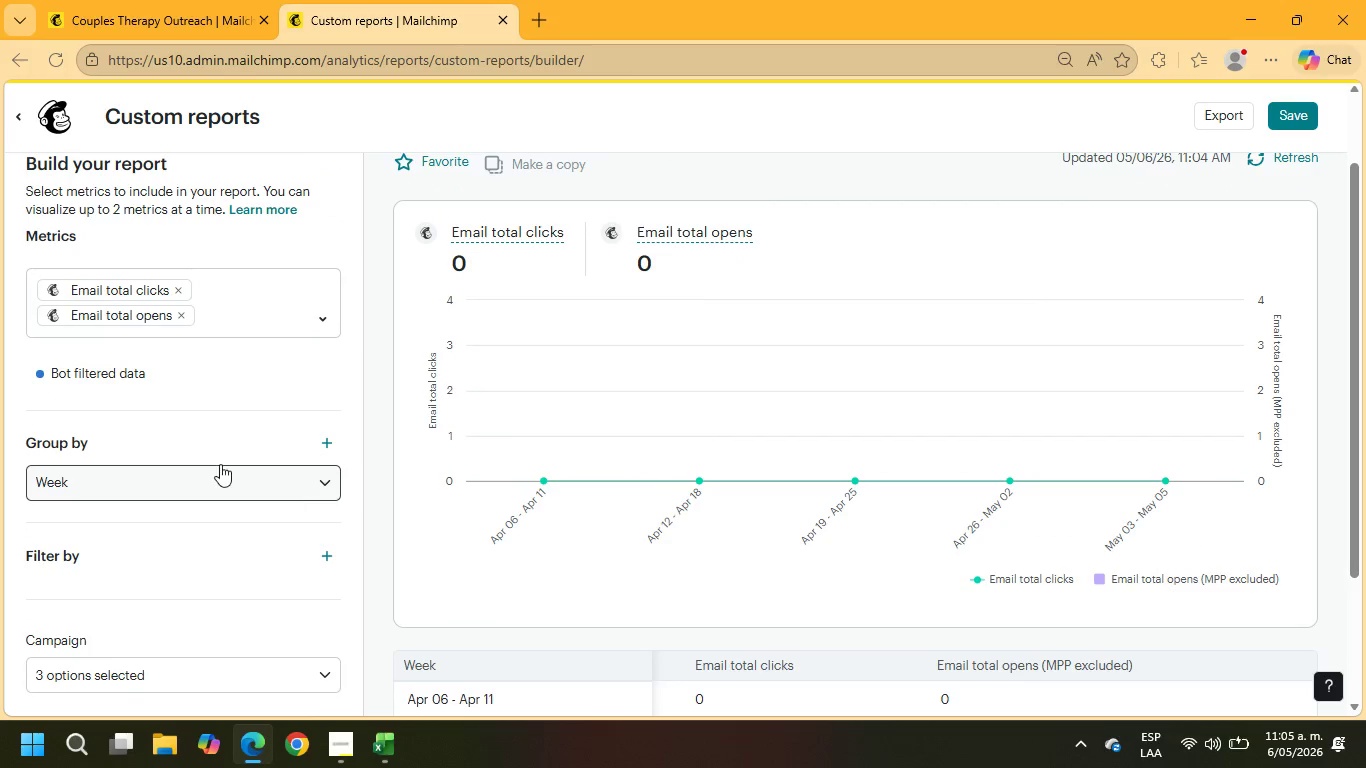 
mouse_move([194, 459])
 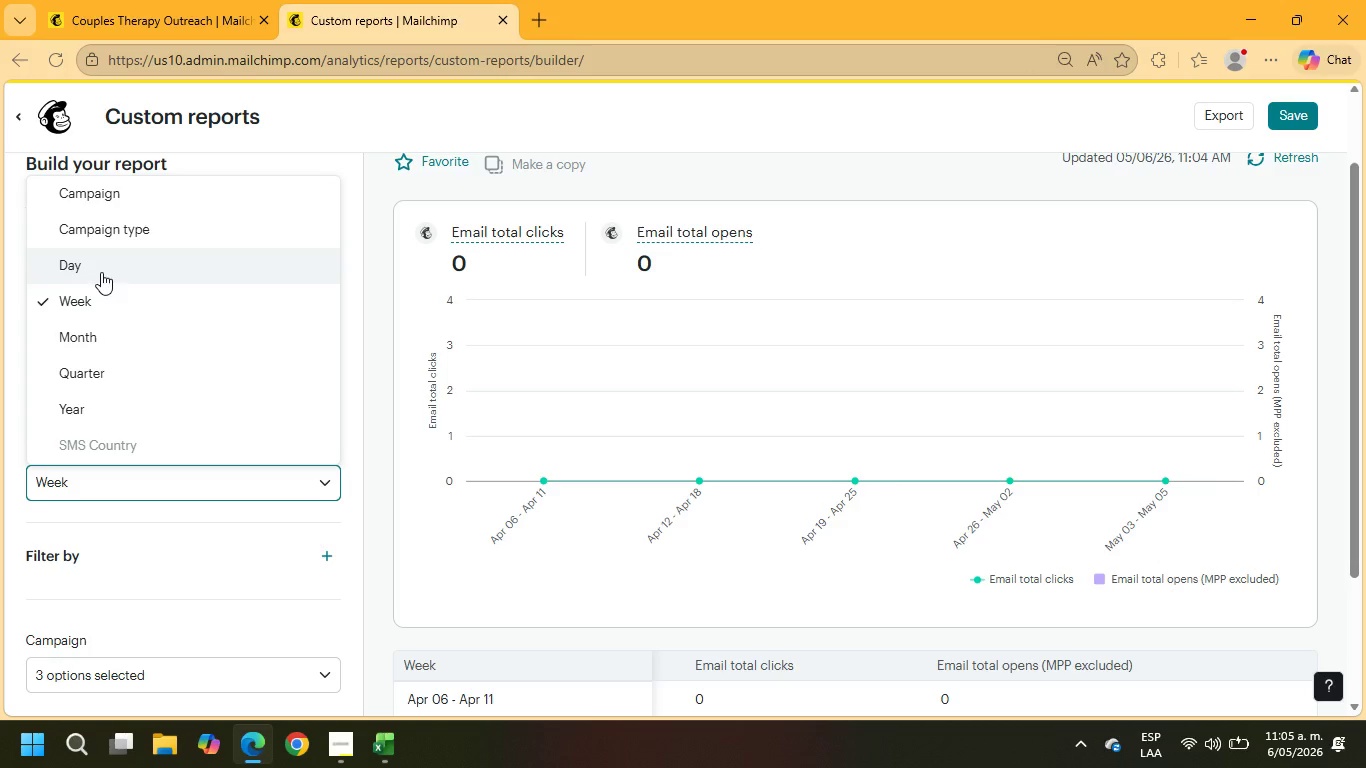 
left_click([101, 272])
 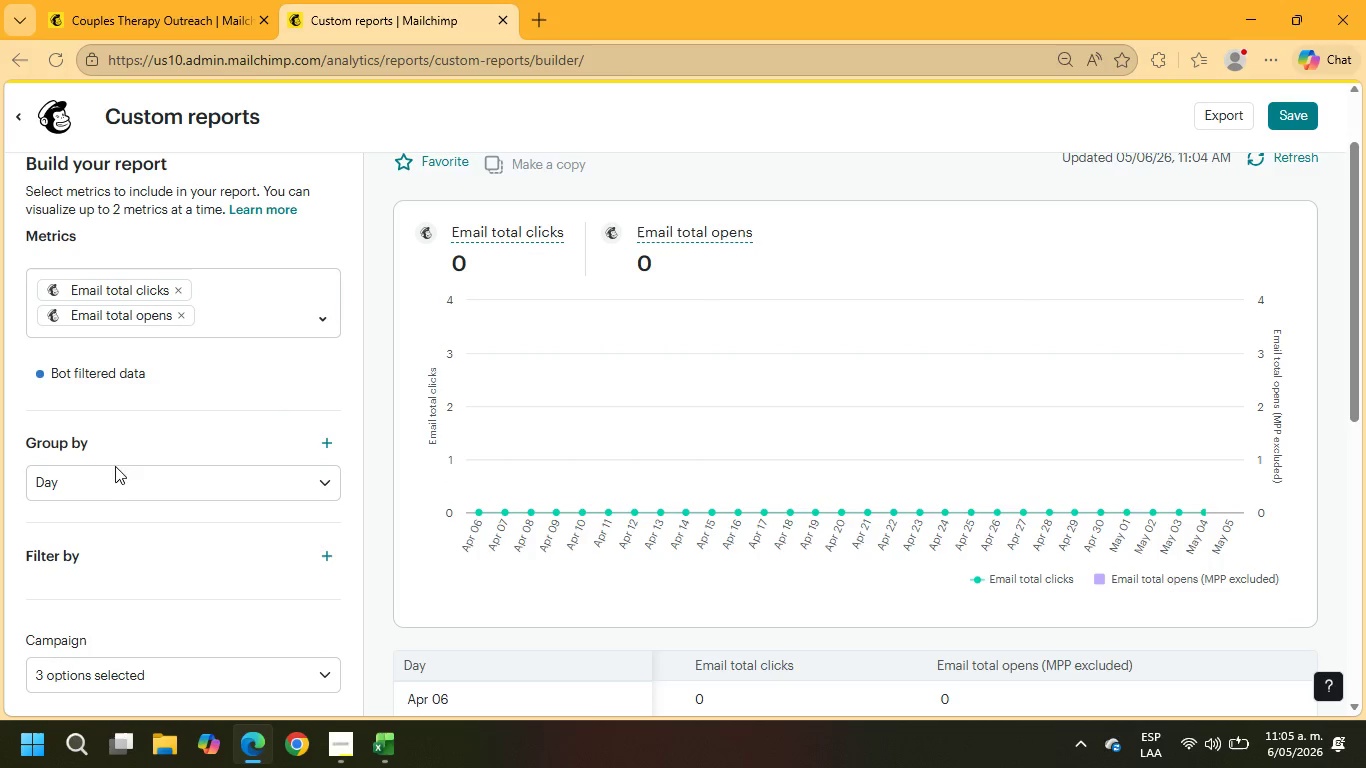 
left_click([115, 483])
 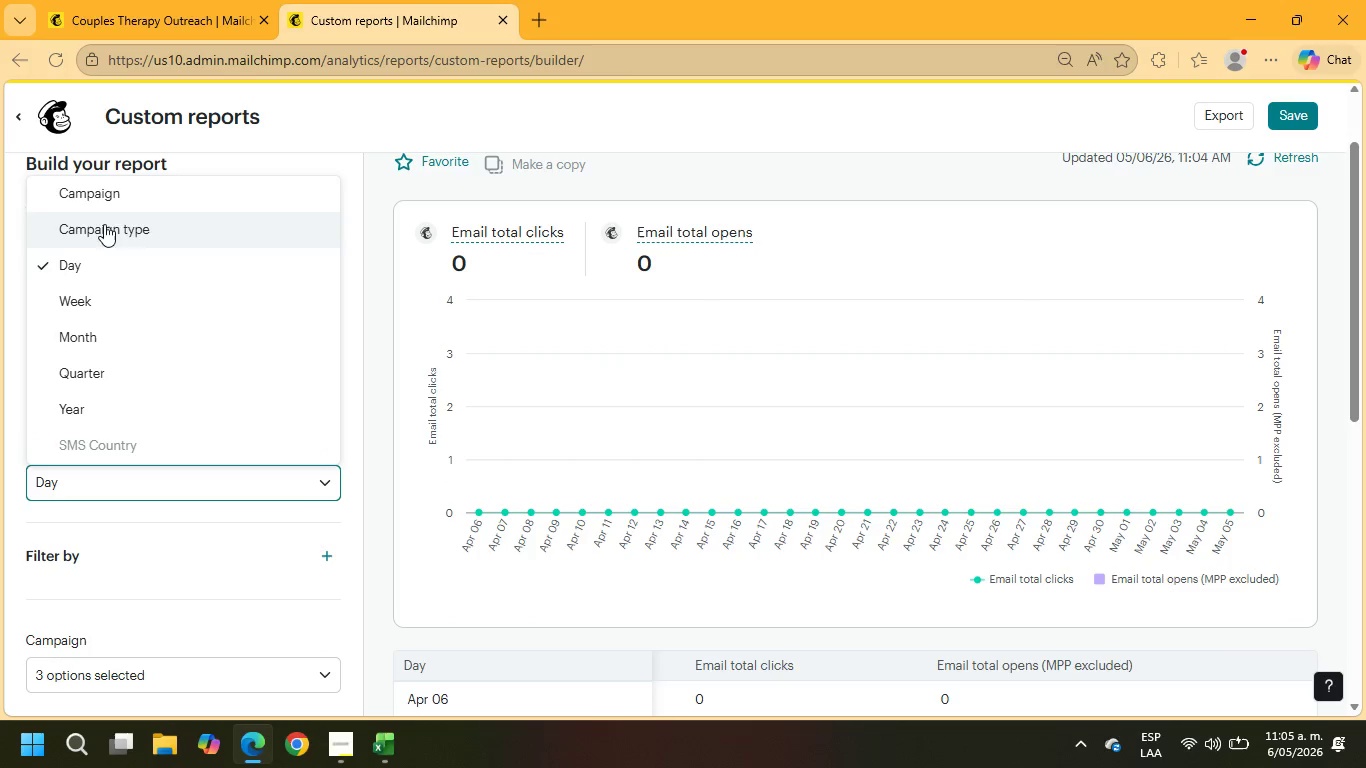 
left_click([104, 201])
 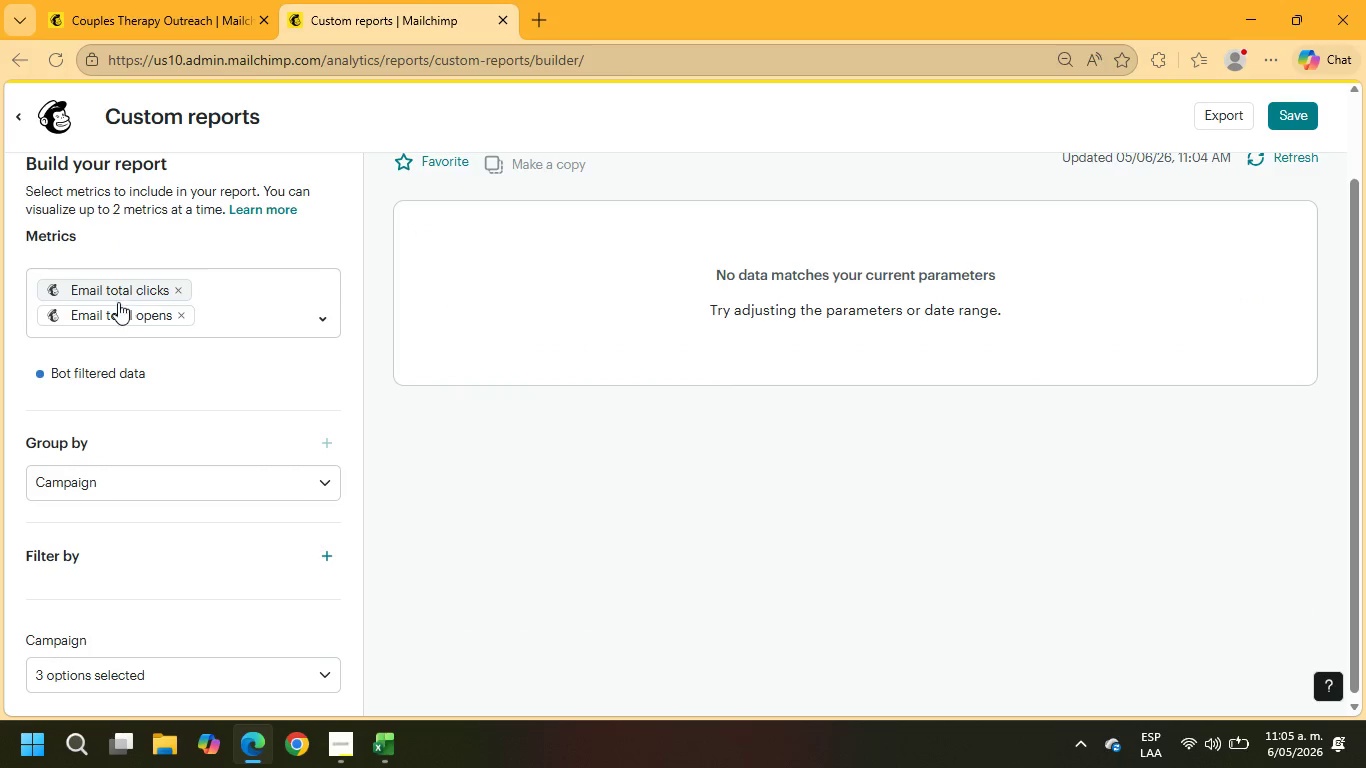 
left_click([122, 488])
 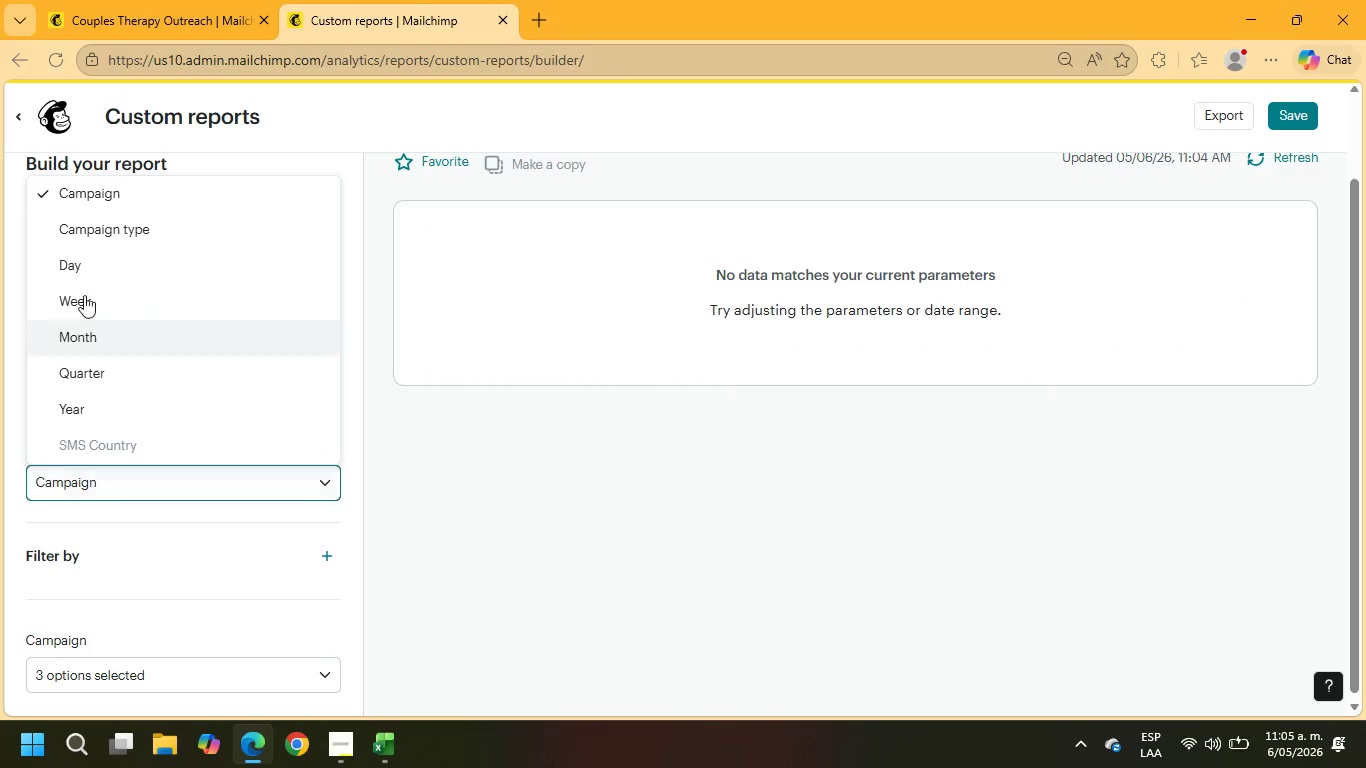 
left_click([82, 270])
 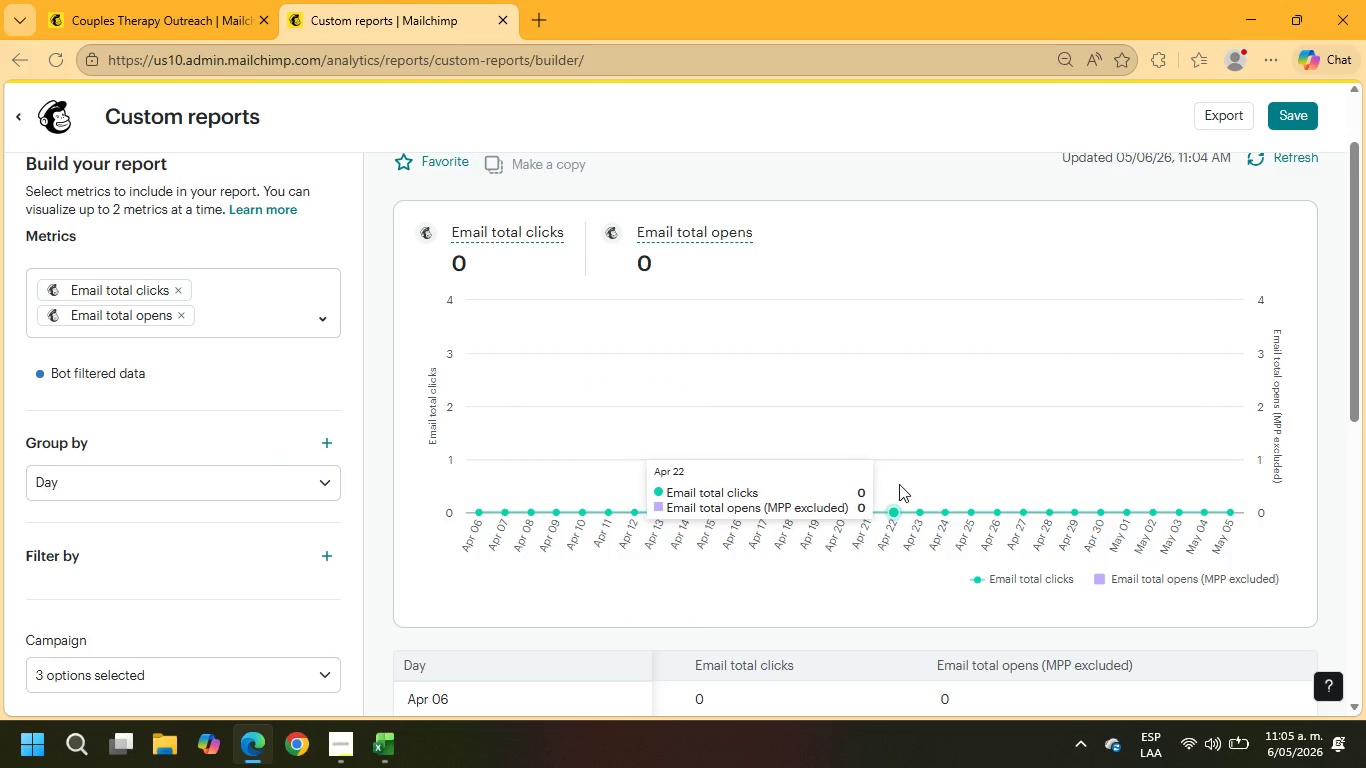 
scroll: coordinate [1004, 479], scroll_direction: down, amount: 3.0
 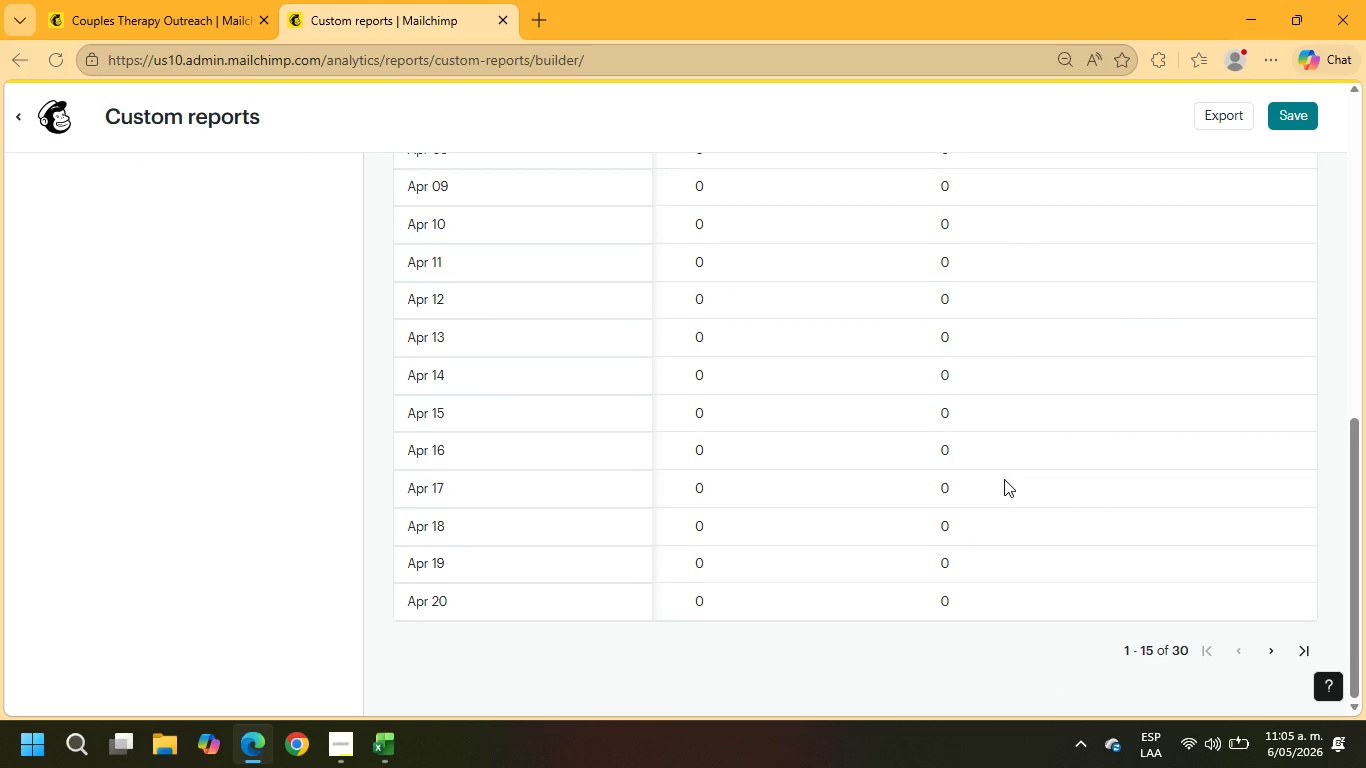 
scroll: coordinate [1004, 479], scroll_direction: up, amount: 8.0
 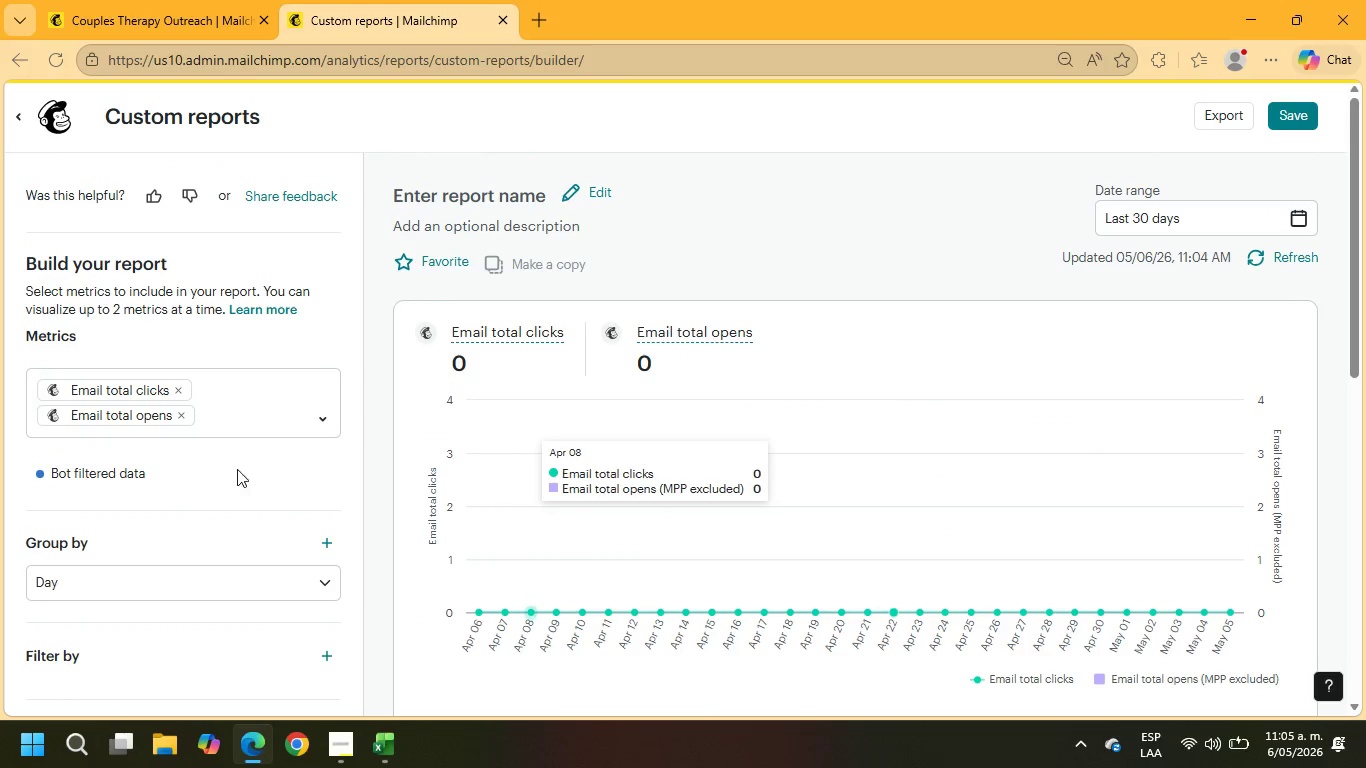 
scroll: coordinate [205, 472], scroll_direction: down, amount: 4.0
 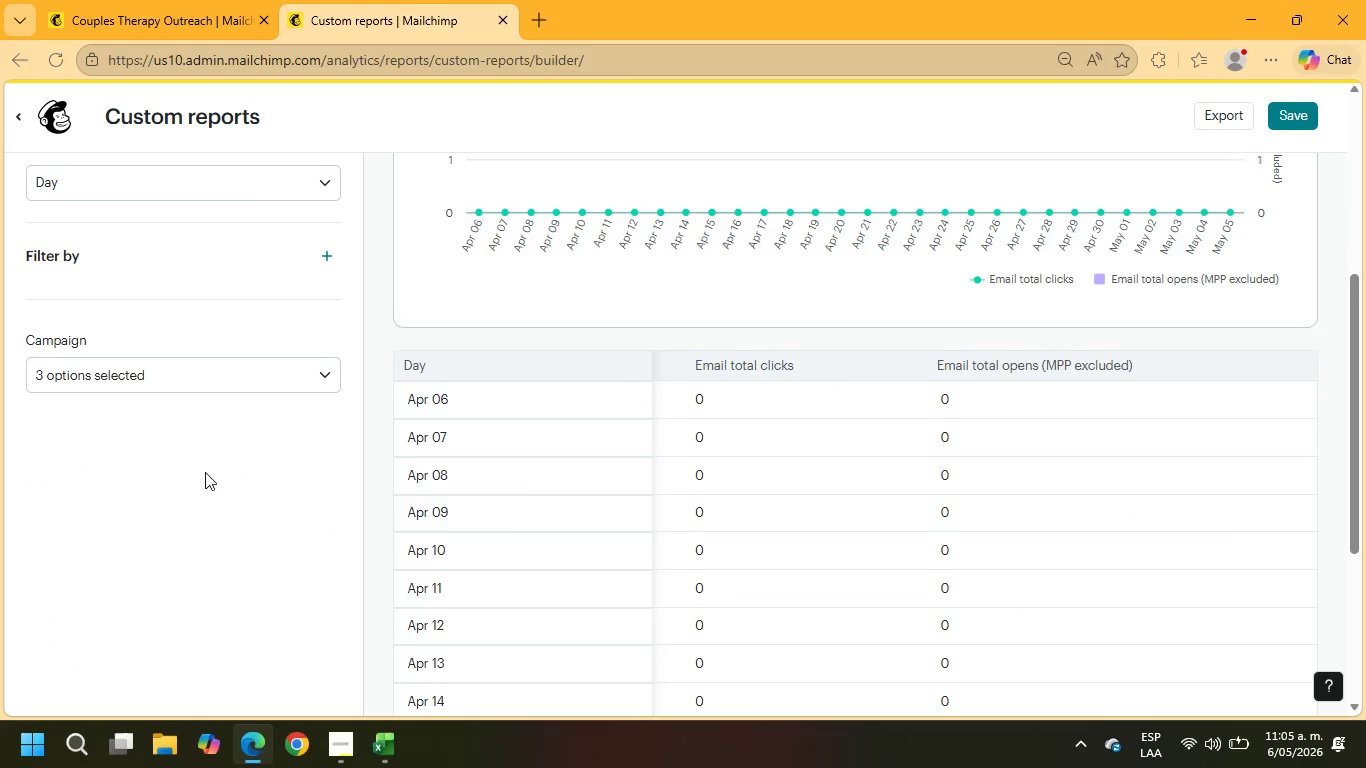 
scroll: coordinate [205, 472], scroll_direction: up, amount: 5.0
 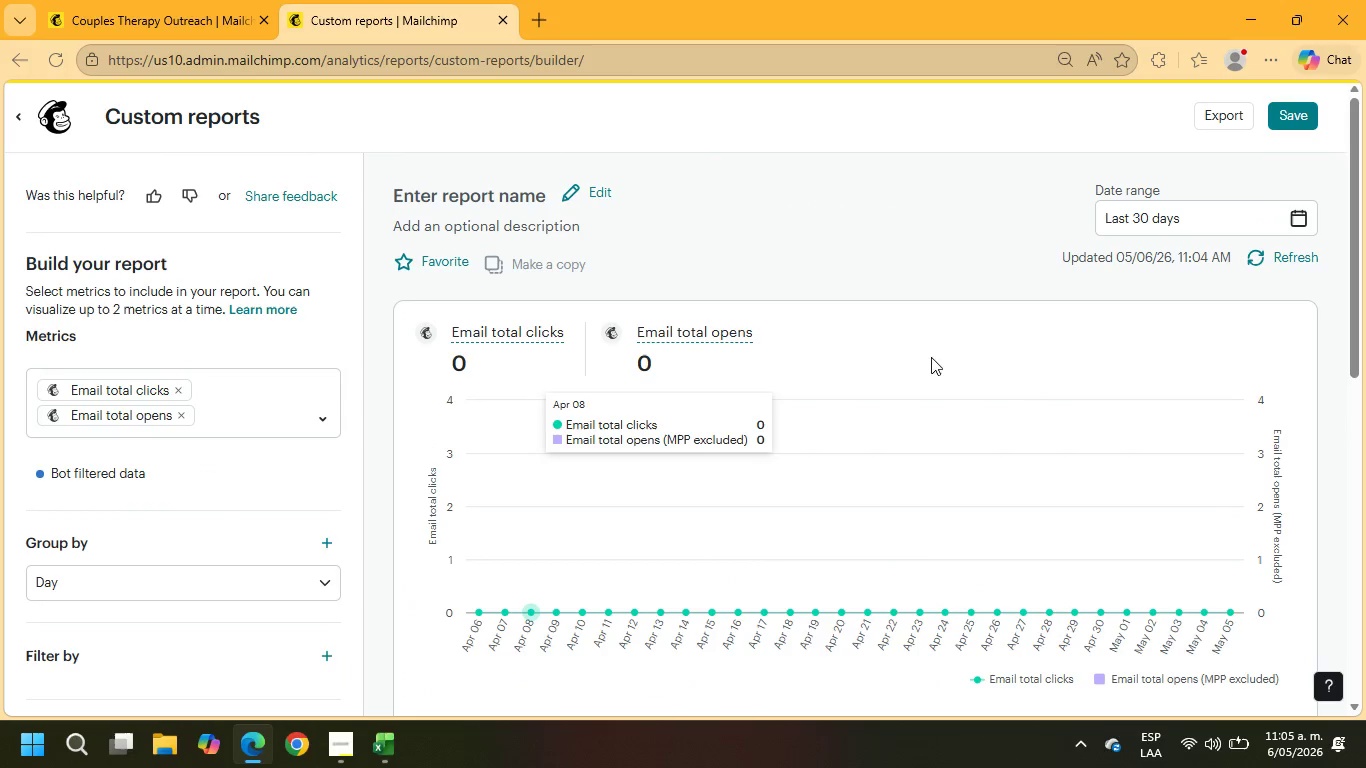 
left_click([1162, 217])
 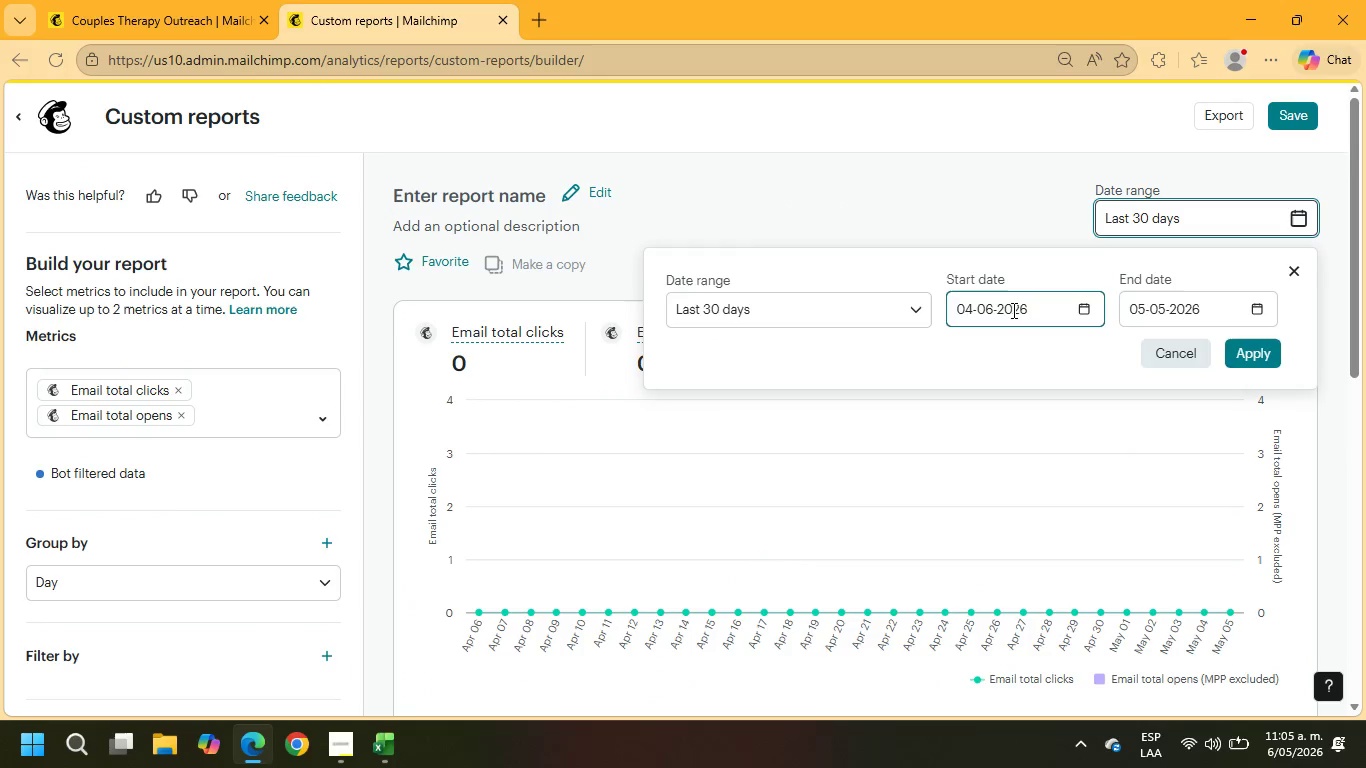 
left_click([1012, 311])
 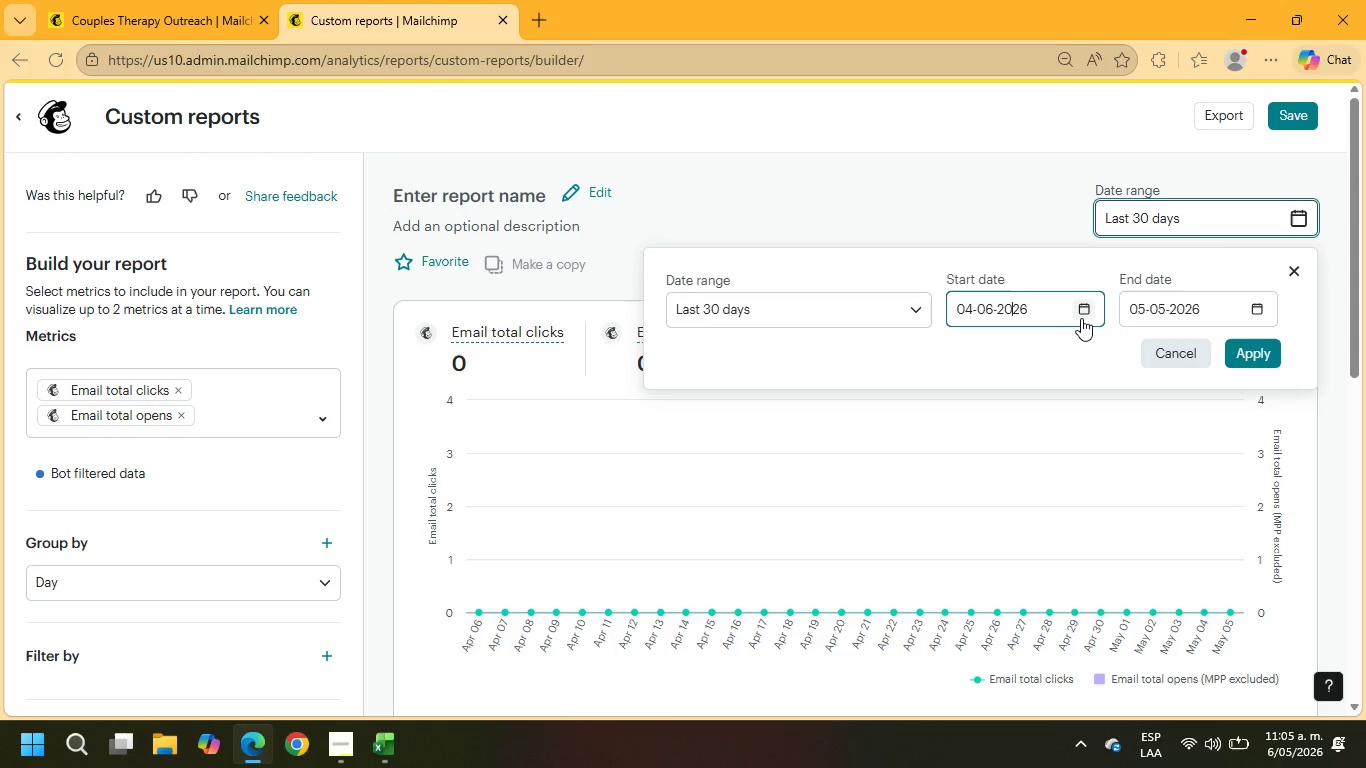 
left_click([1084, 313])
 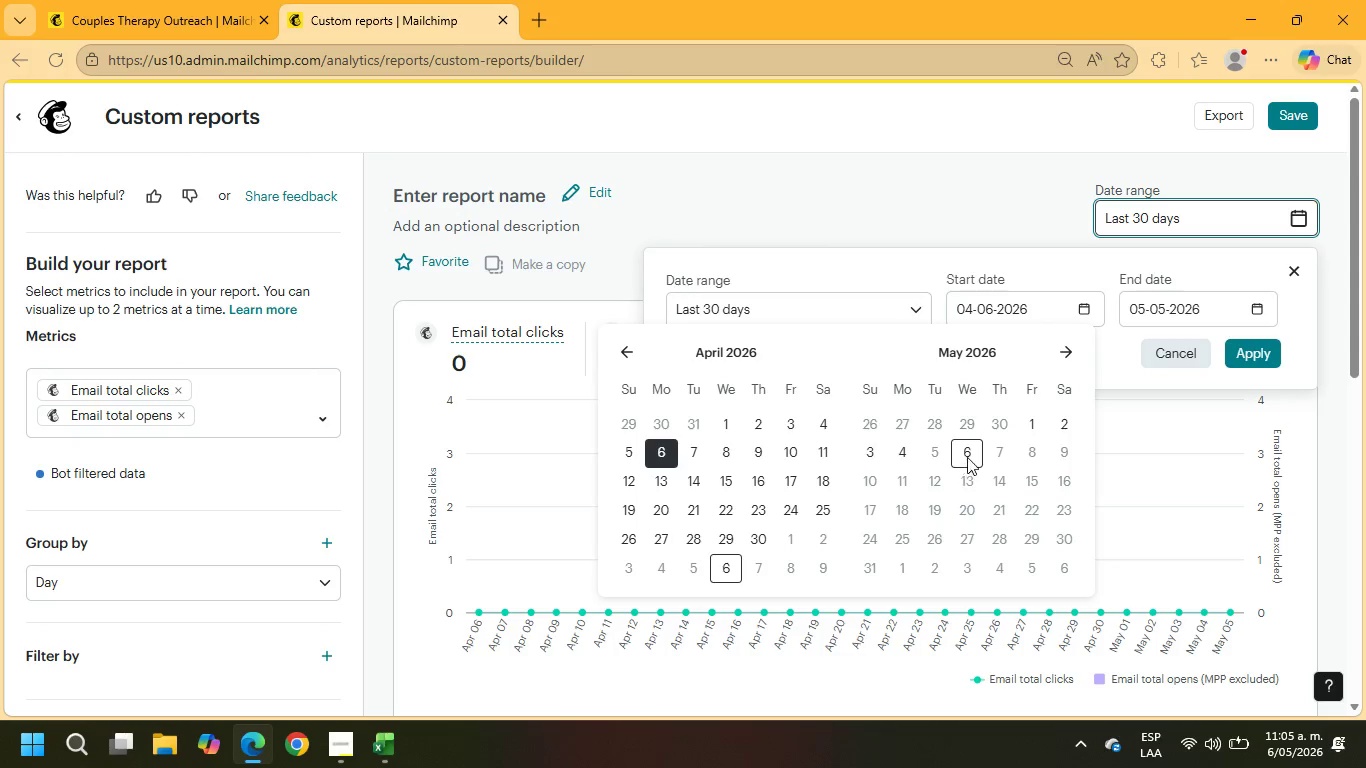 
left_click([969, 450])
 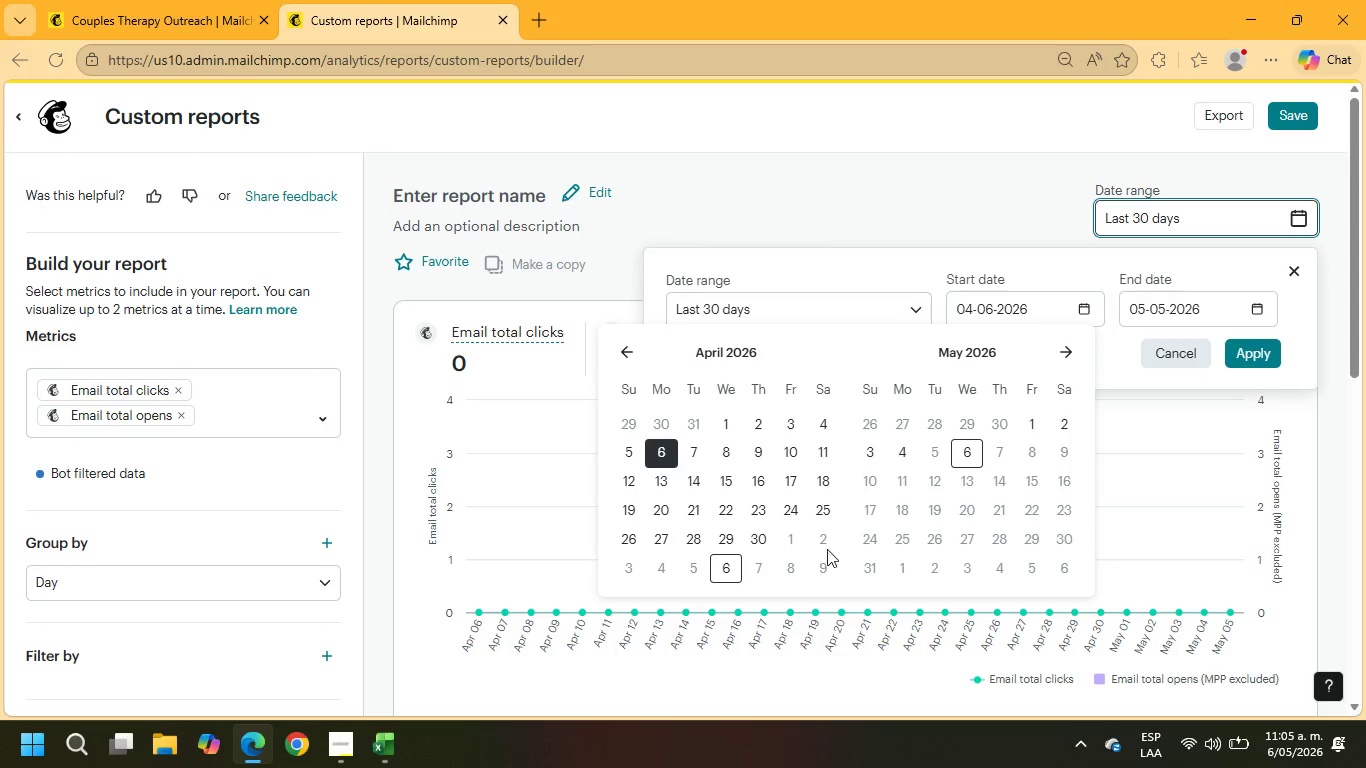 
left_click([960, 456])
 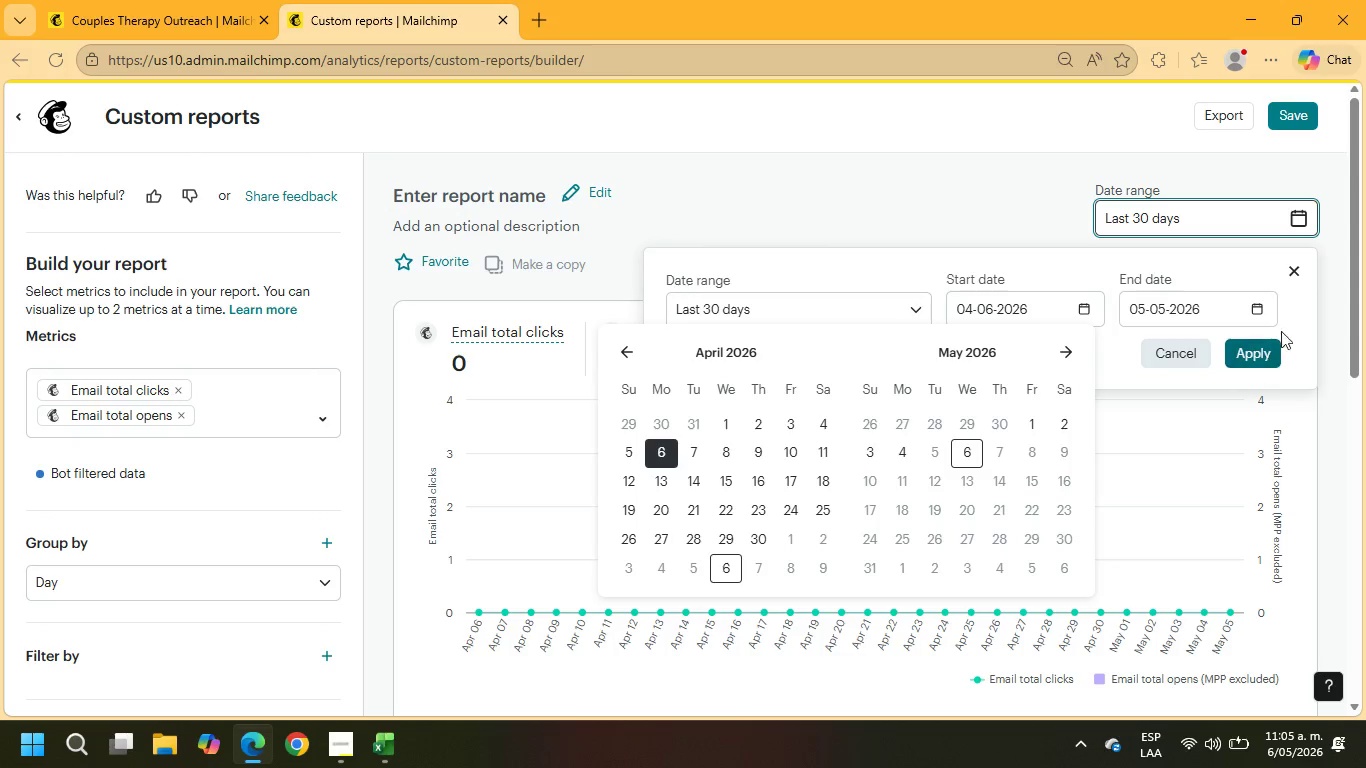 
left_click([900, 310])
 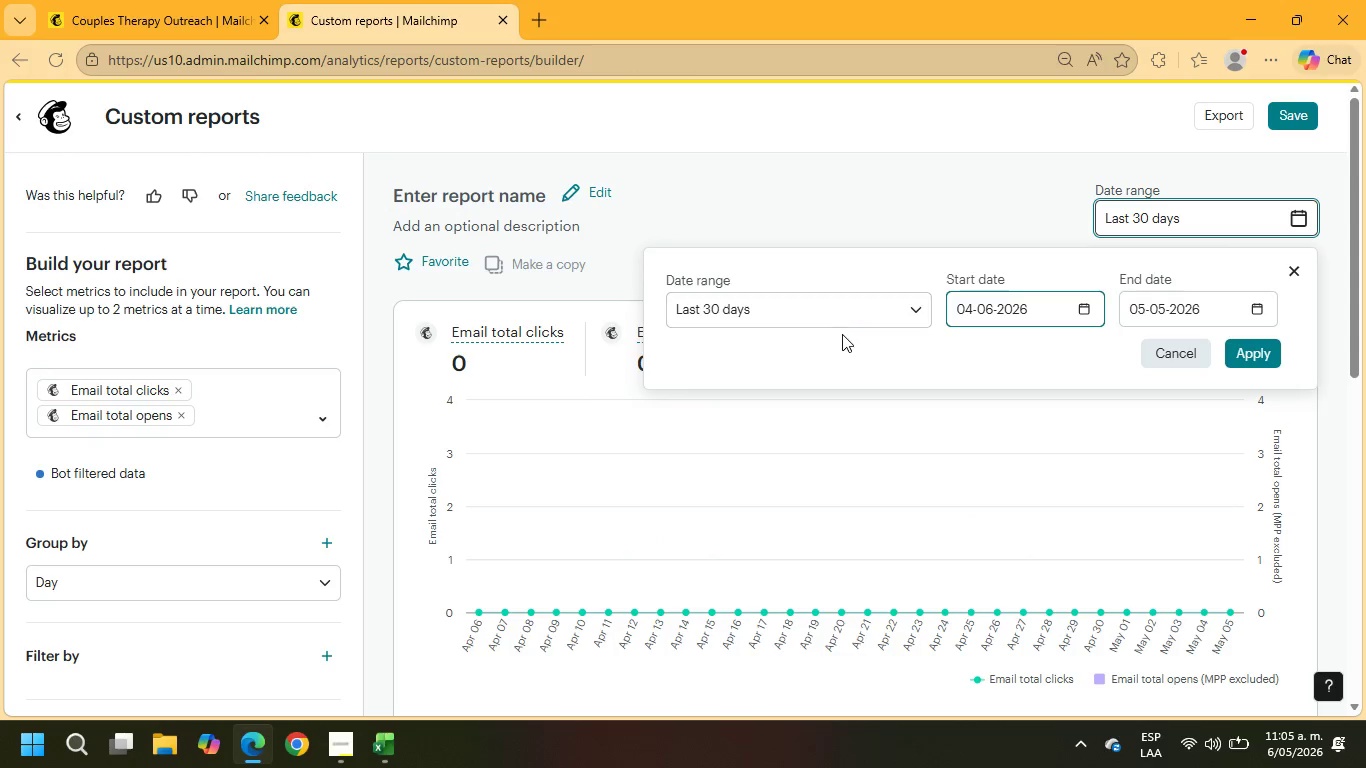 
left_click([841, 326])
 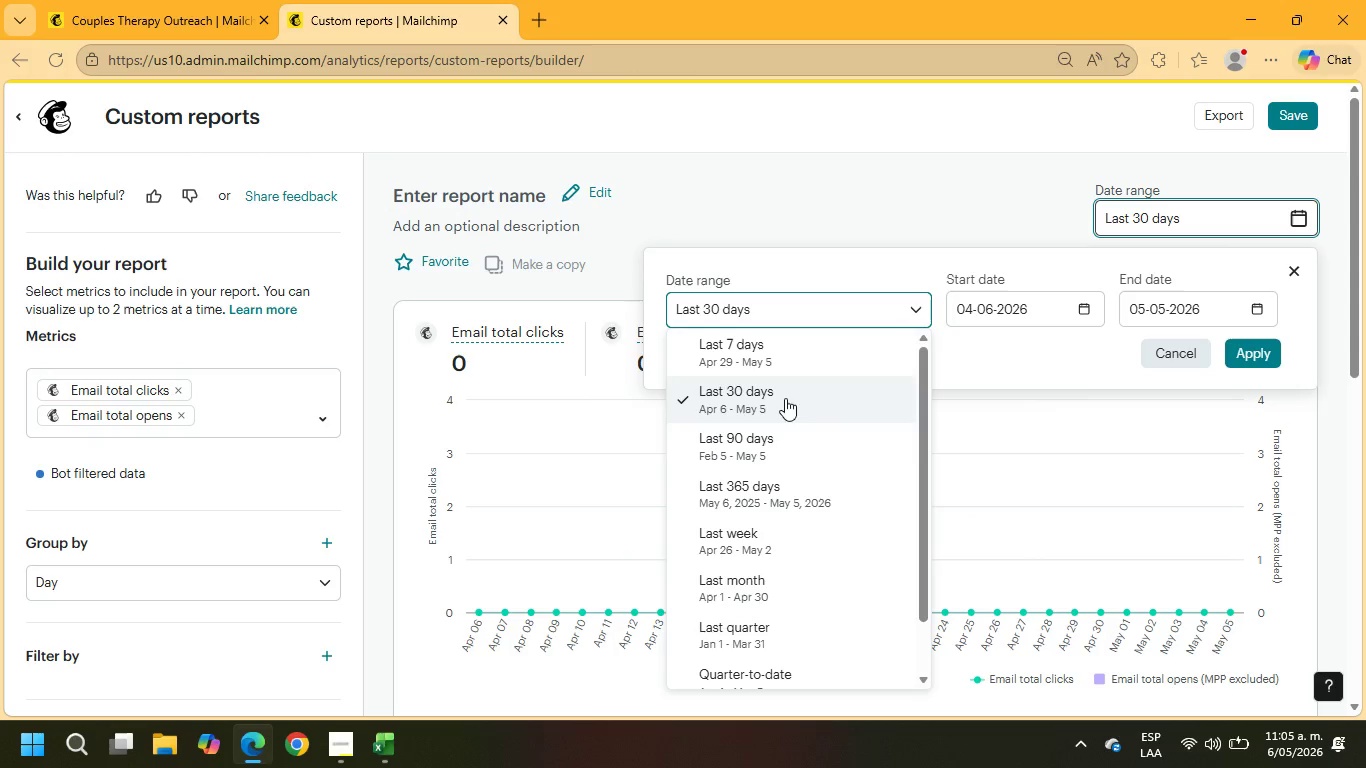 
scroll: coordinate [753, 536], scroll_direction: down, amount: 5.0
 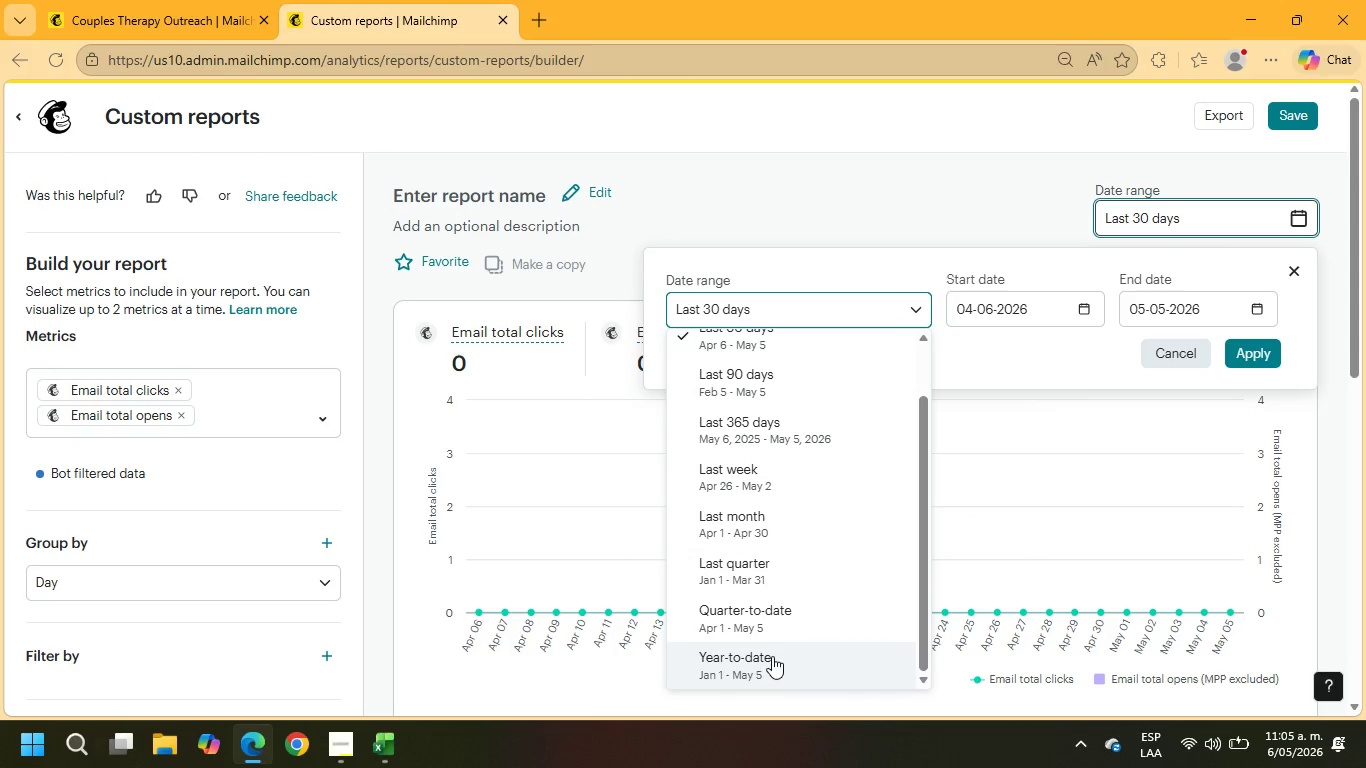 
scroll: coordinate [775, 550], scroll_direction: up, amount: 7.0
 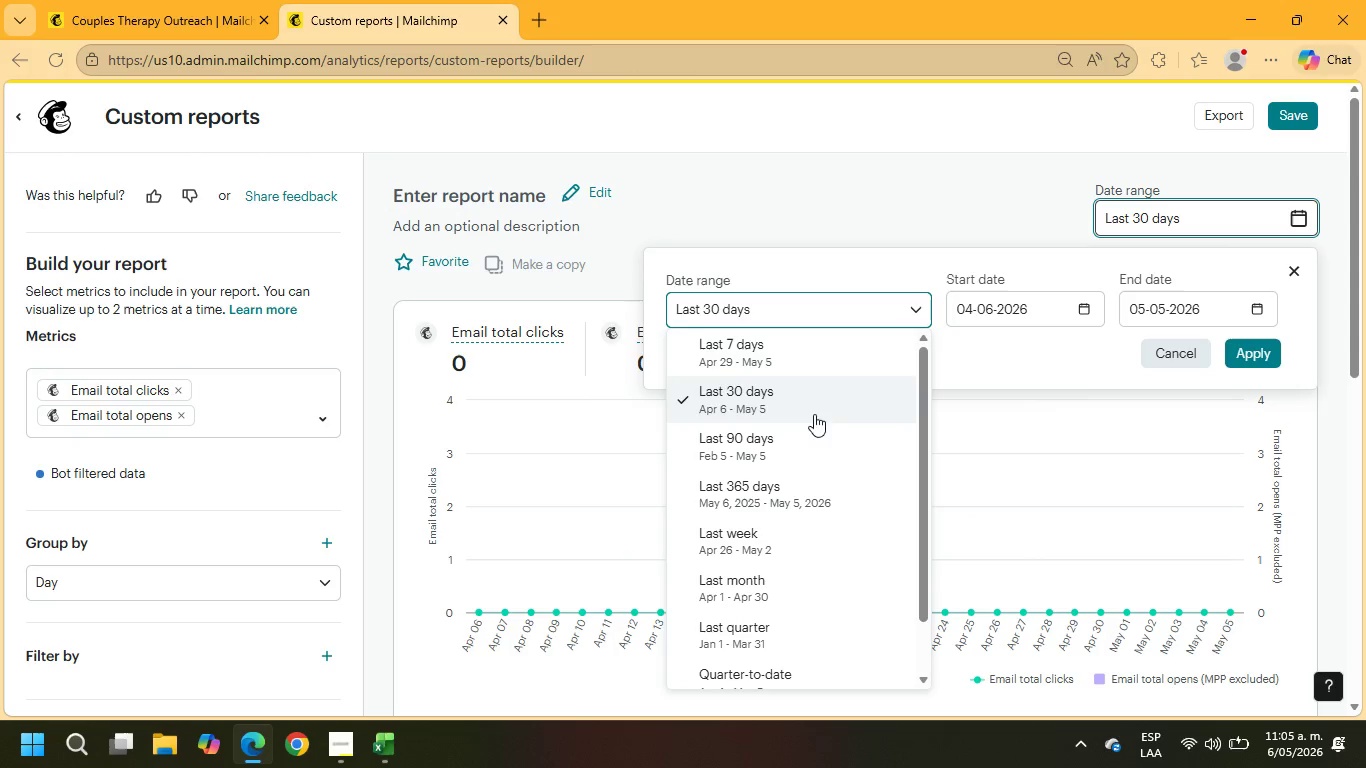 
left_click([801, 340])
 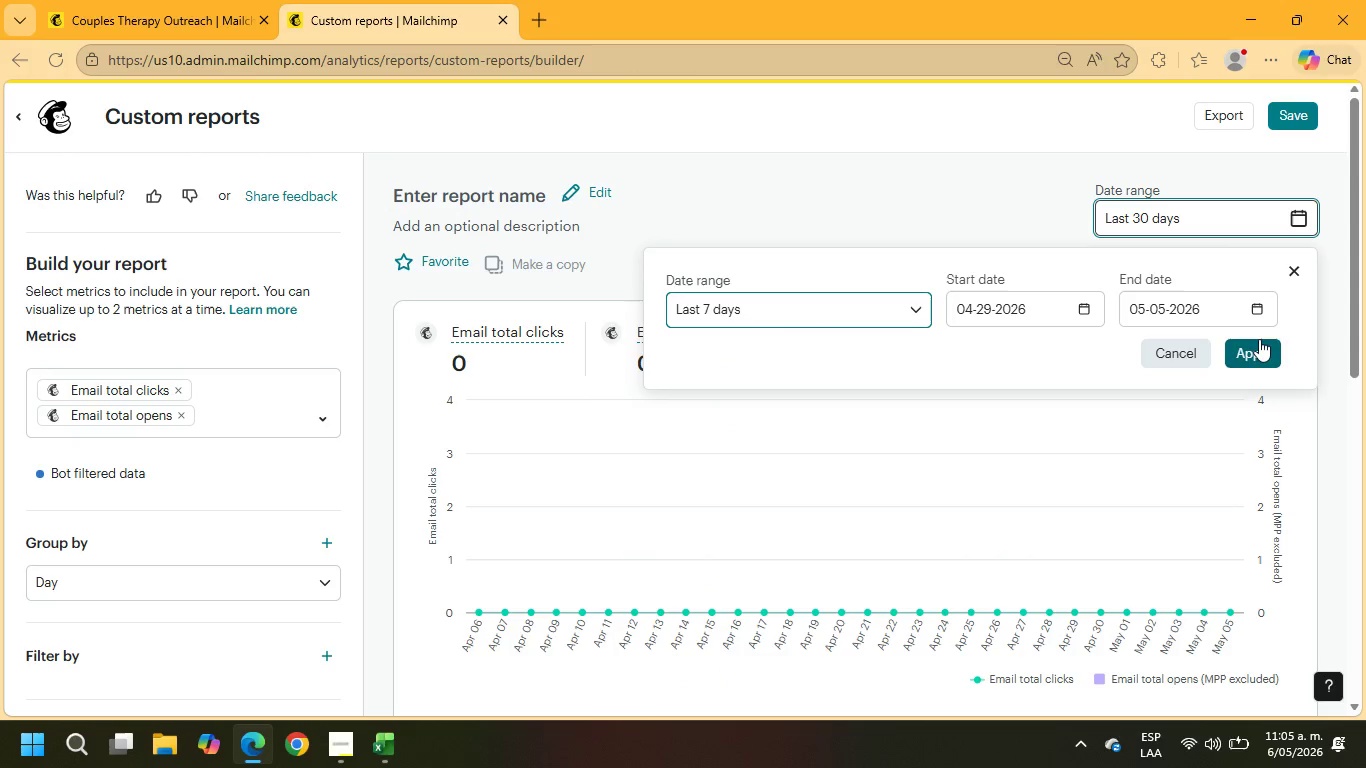 
left_click([1263, 349])
 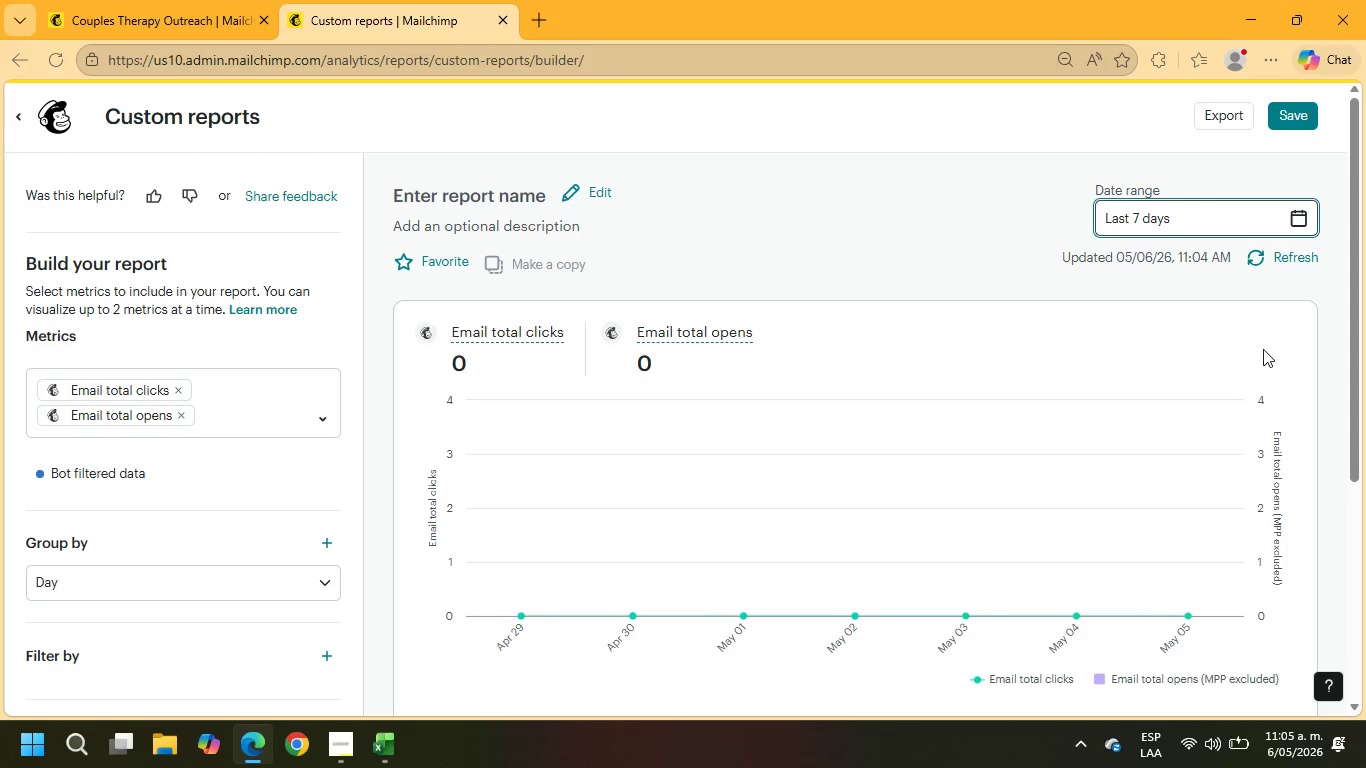 
scroll: coordinate [1256, 366], scroll_direction: down, amount: 1.0
 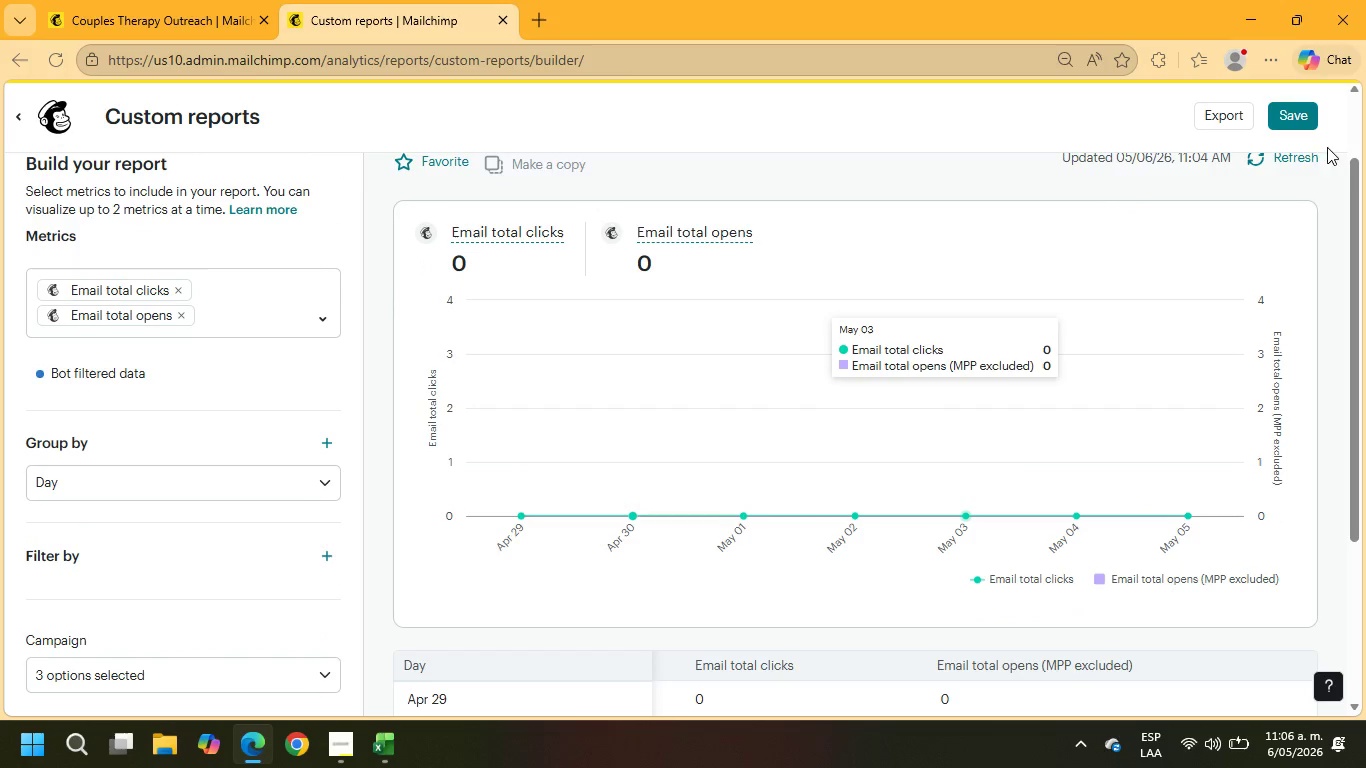 
left_click([1293, 114])
 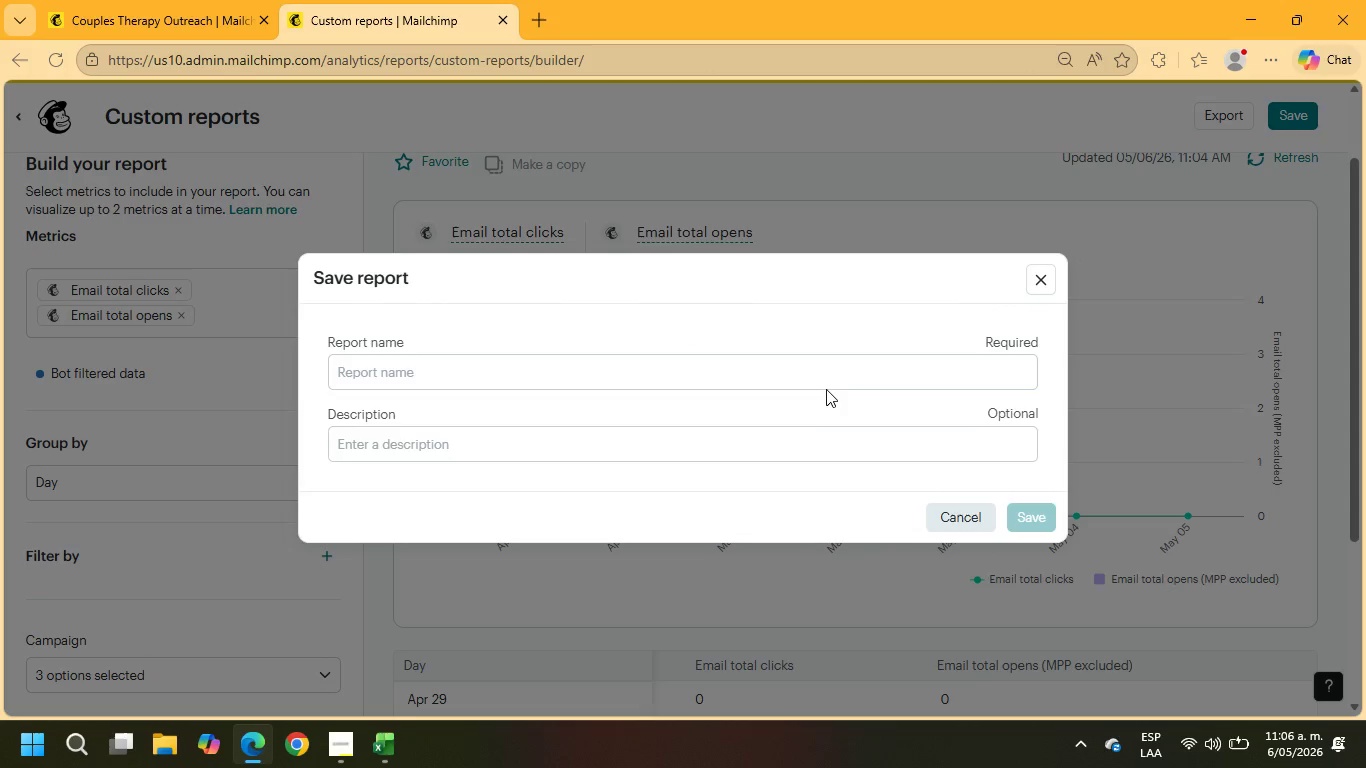 
left_click([821, 374])
 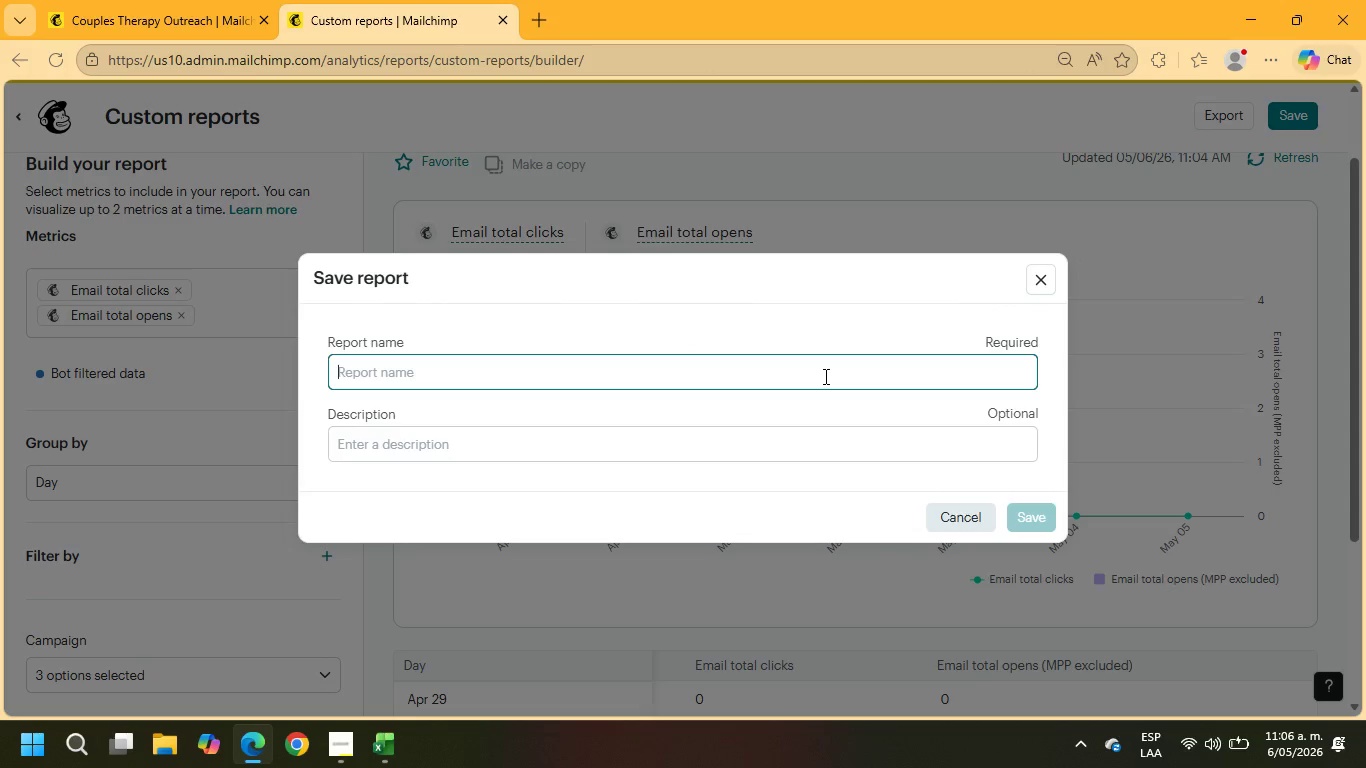 
type(comapa)
key(Backspace)
key(Backspace)
key(Backspace)
type(parative)
 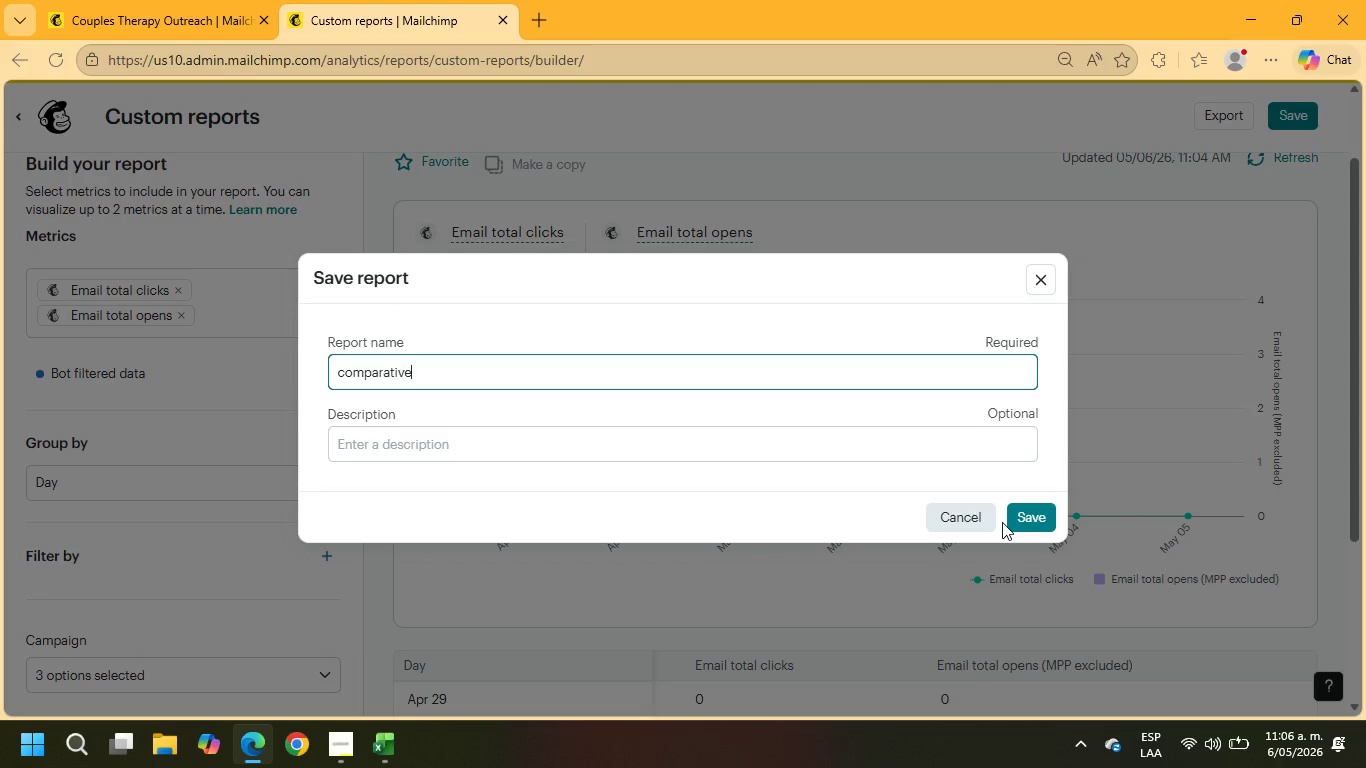 
double_click([1022, 522])
 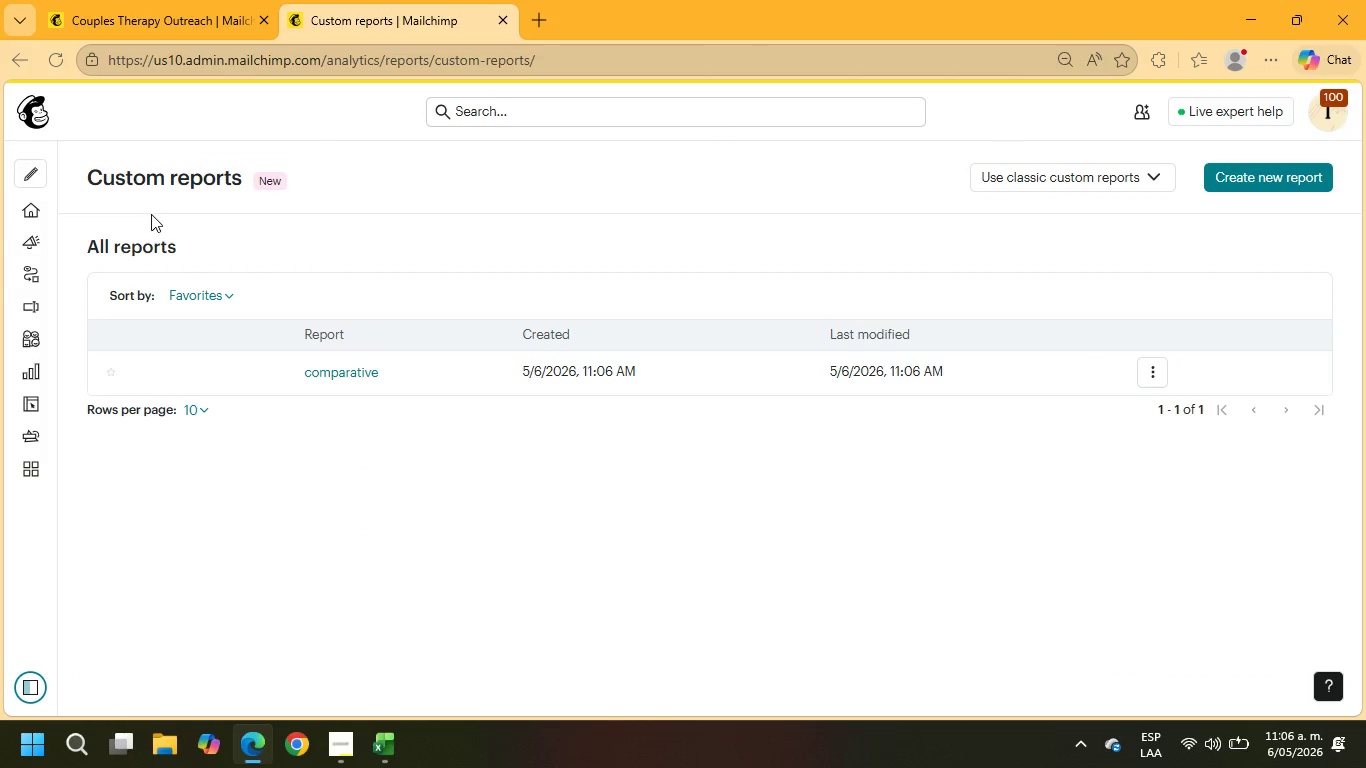 
wait(6.33)
 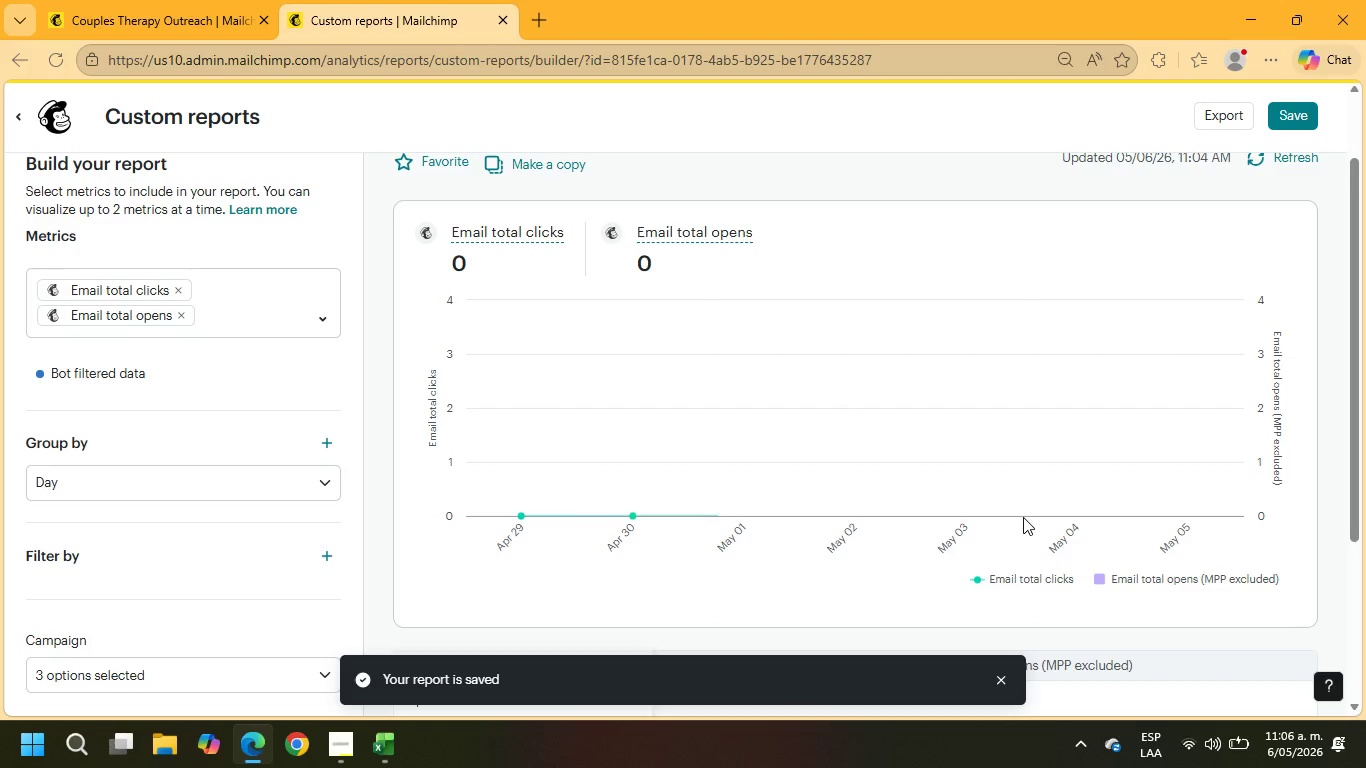 
left_click([84, 467])
 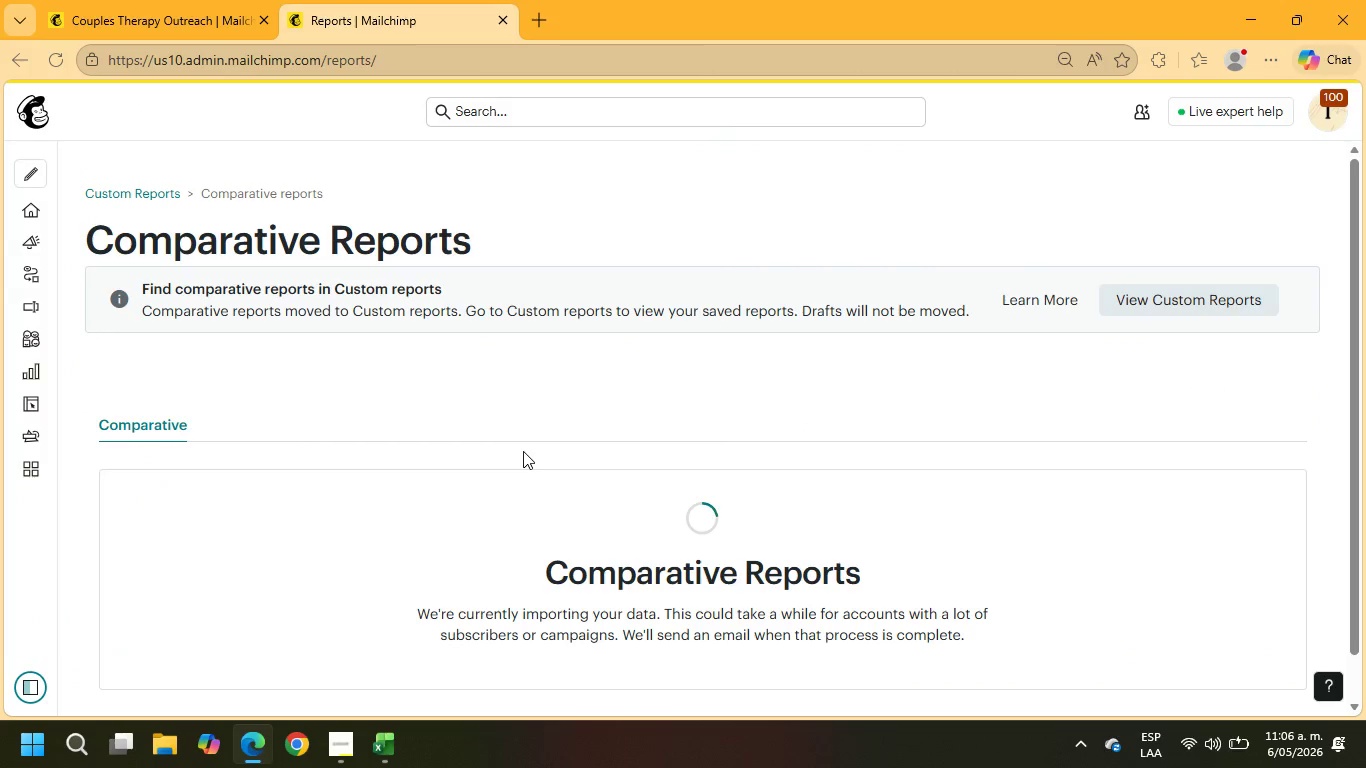 
scroll: coordinate [1220, 549], scroll_direction: down, amount: 2.0
 